 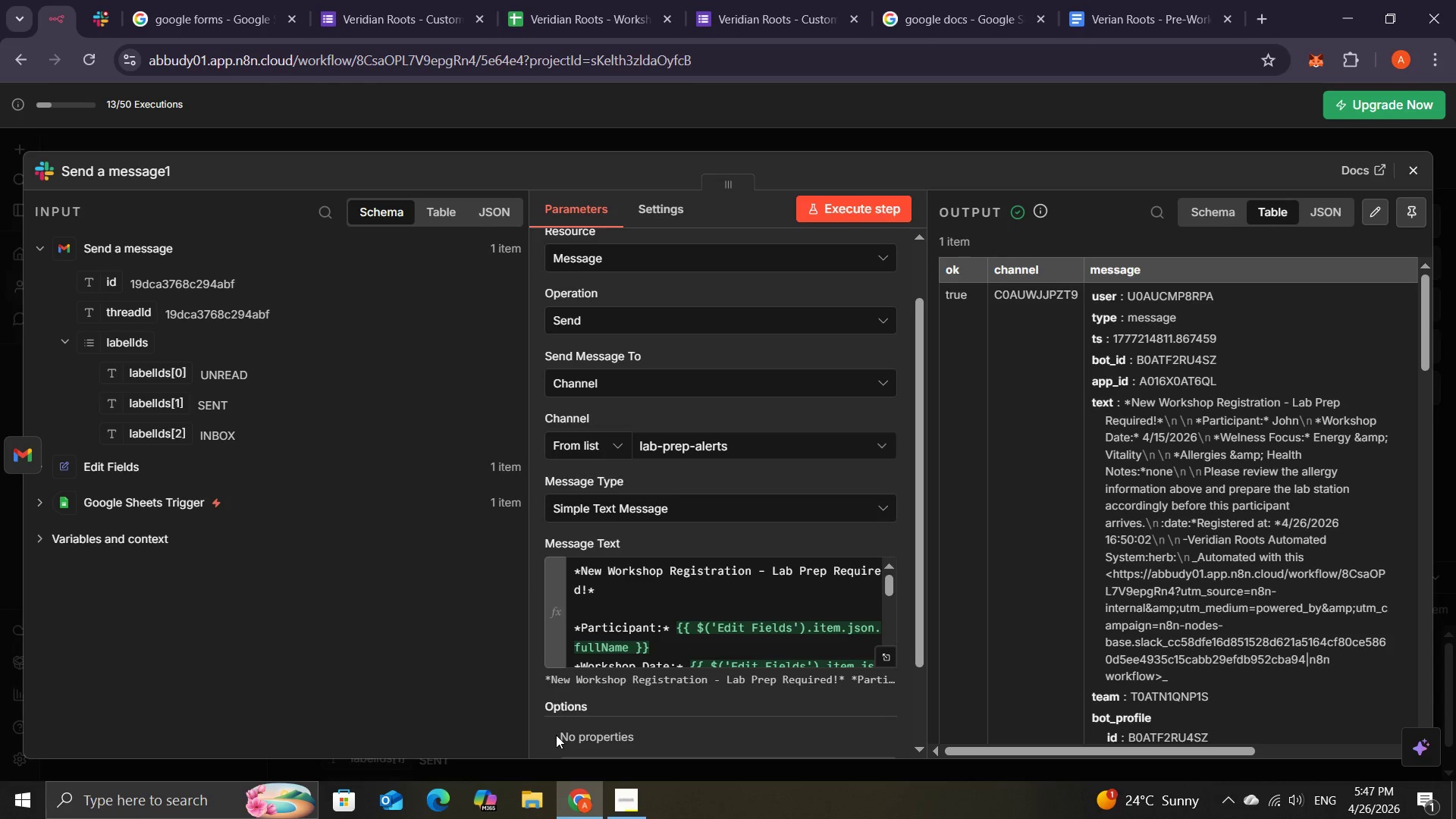 
mouse_move([764, 66])
 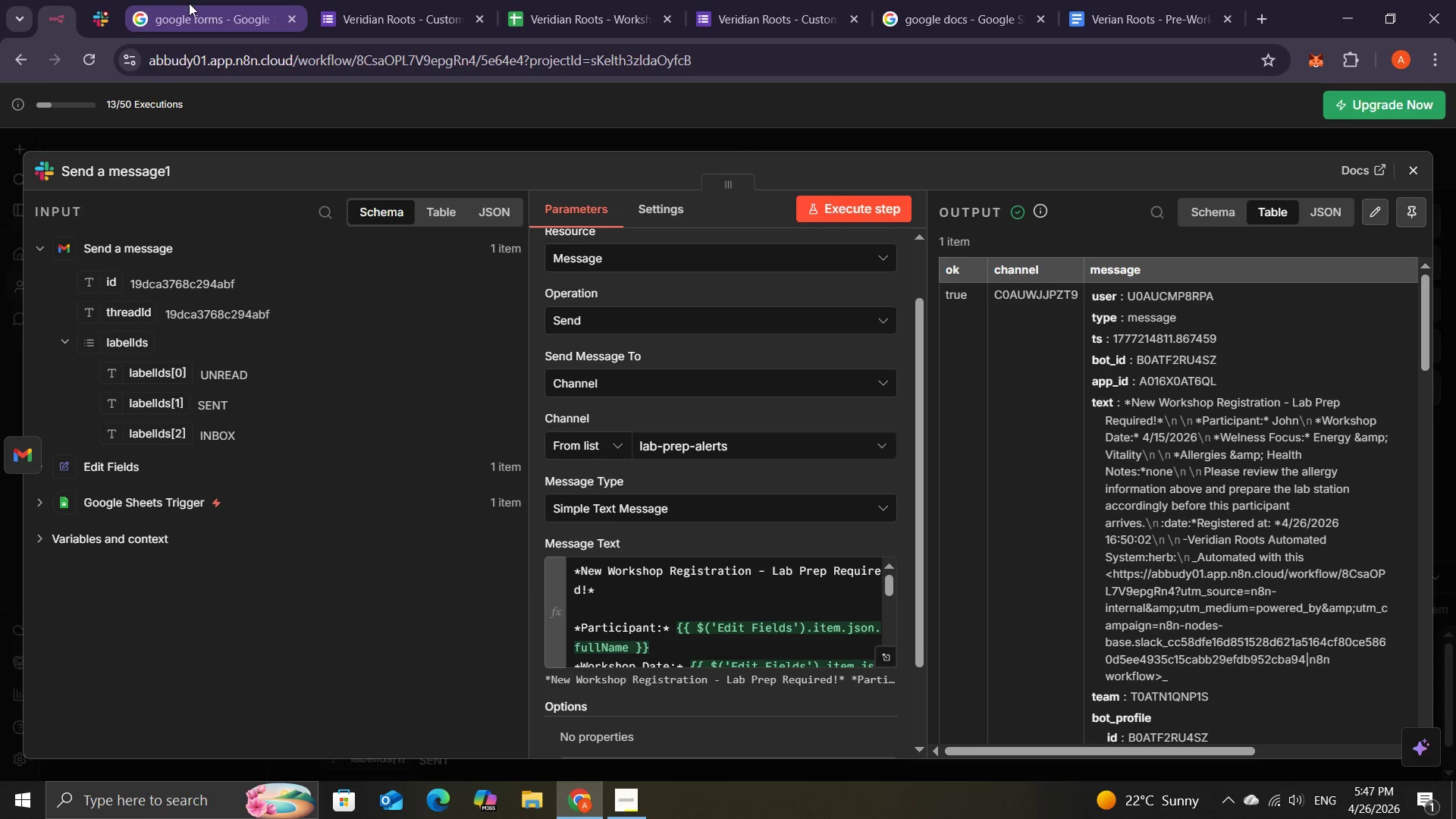 
mouse_move([93, 1])
 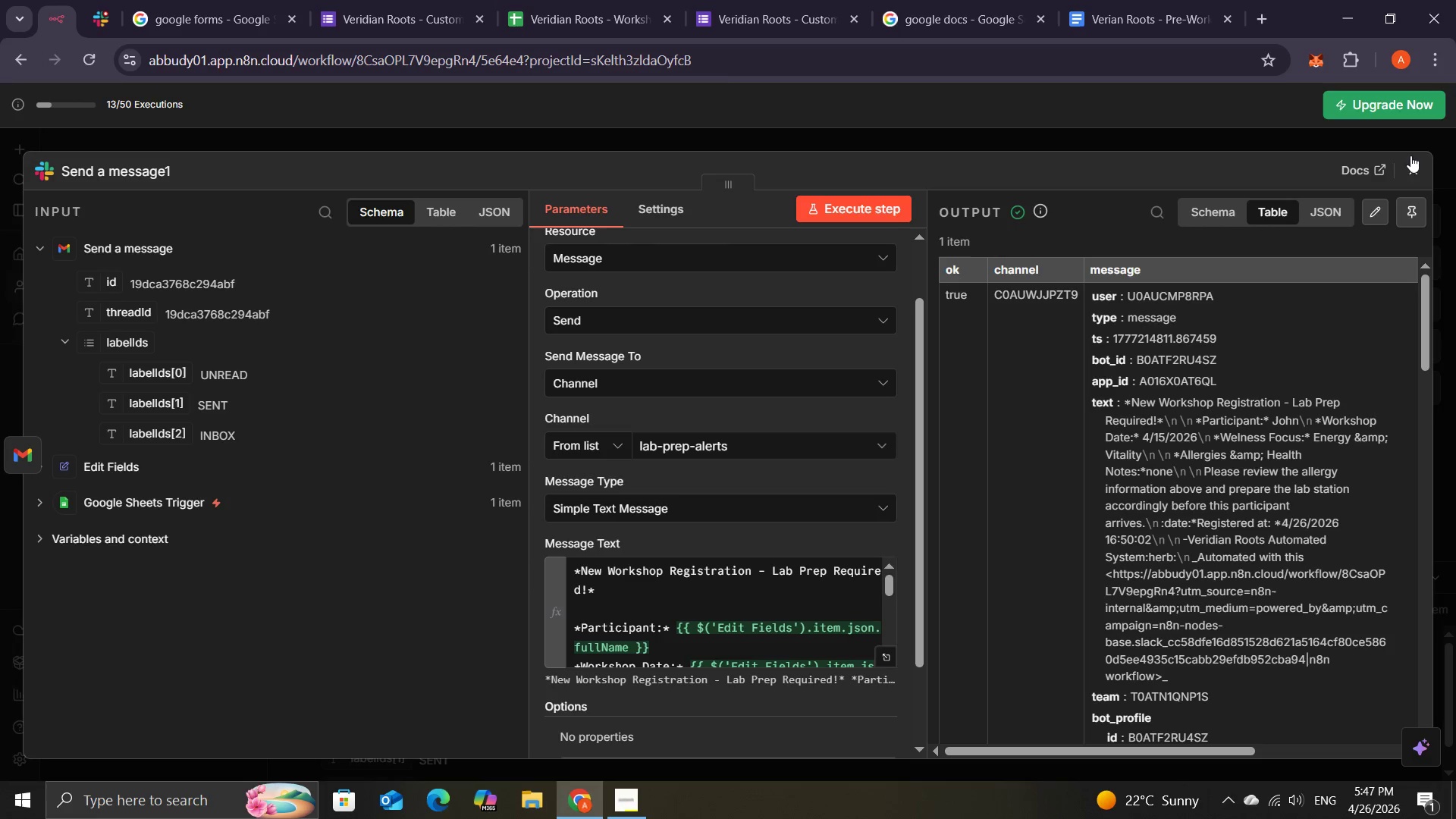 
left_click([1412, 161])
 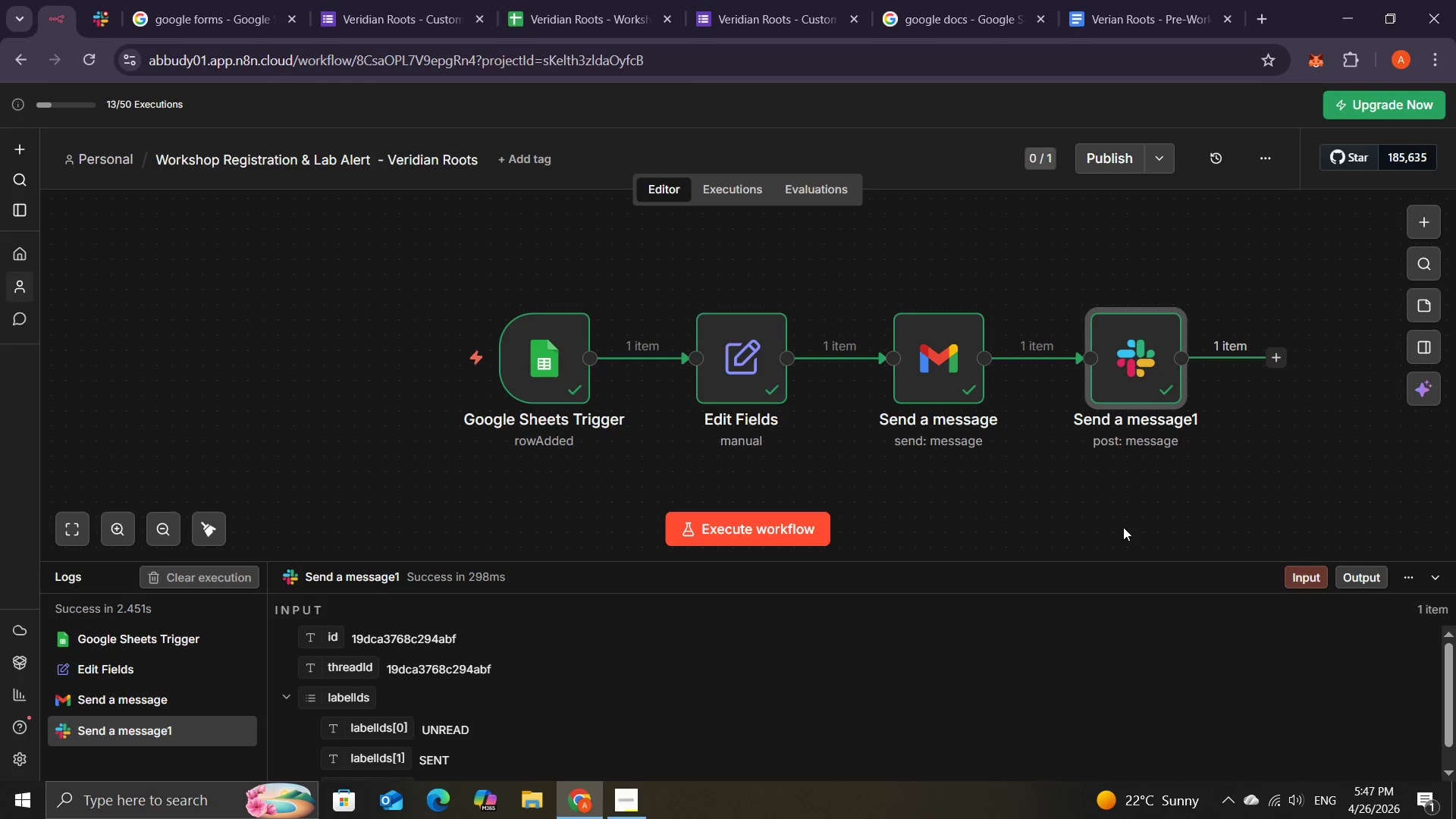 
wait(26.02)
 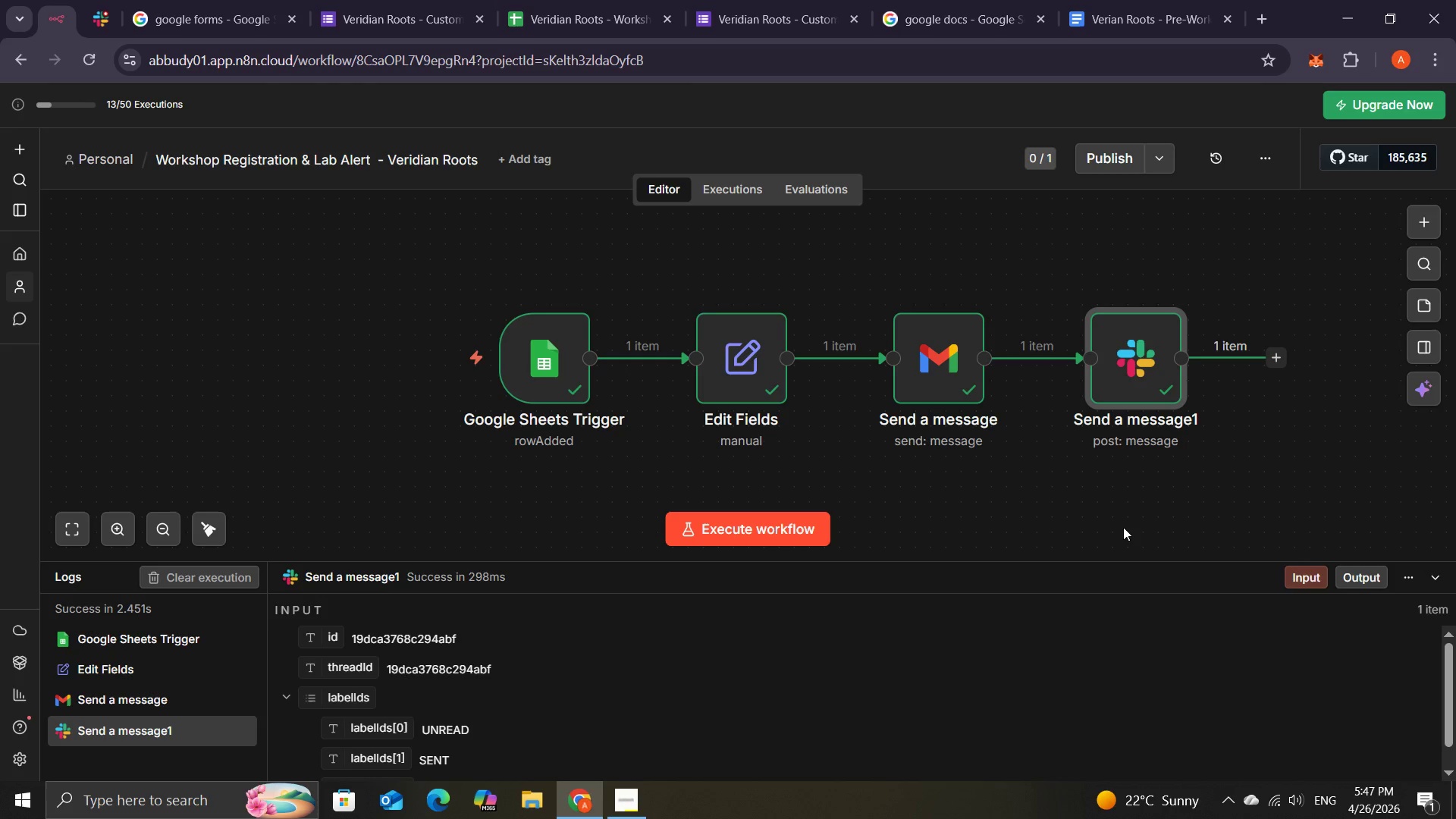 
left_click([799, 519])
 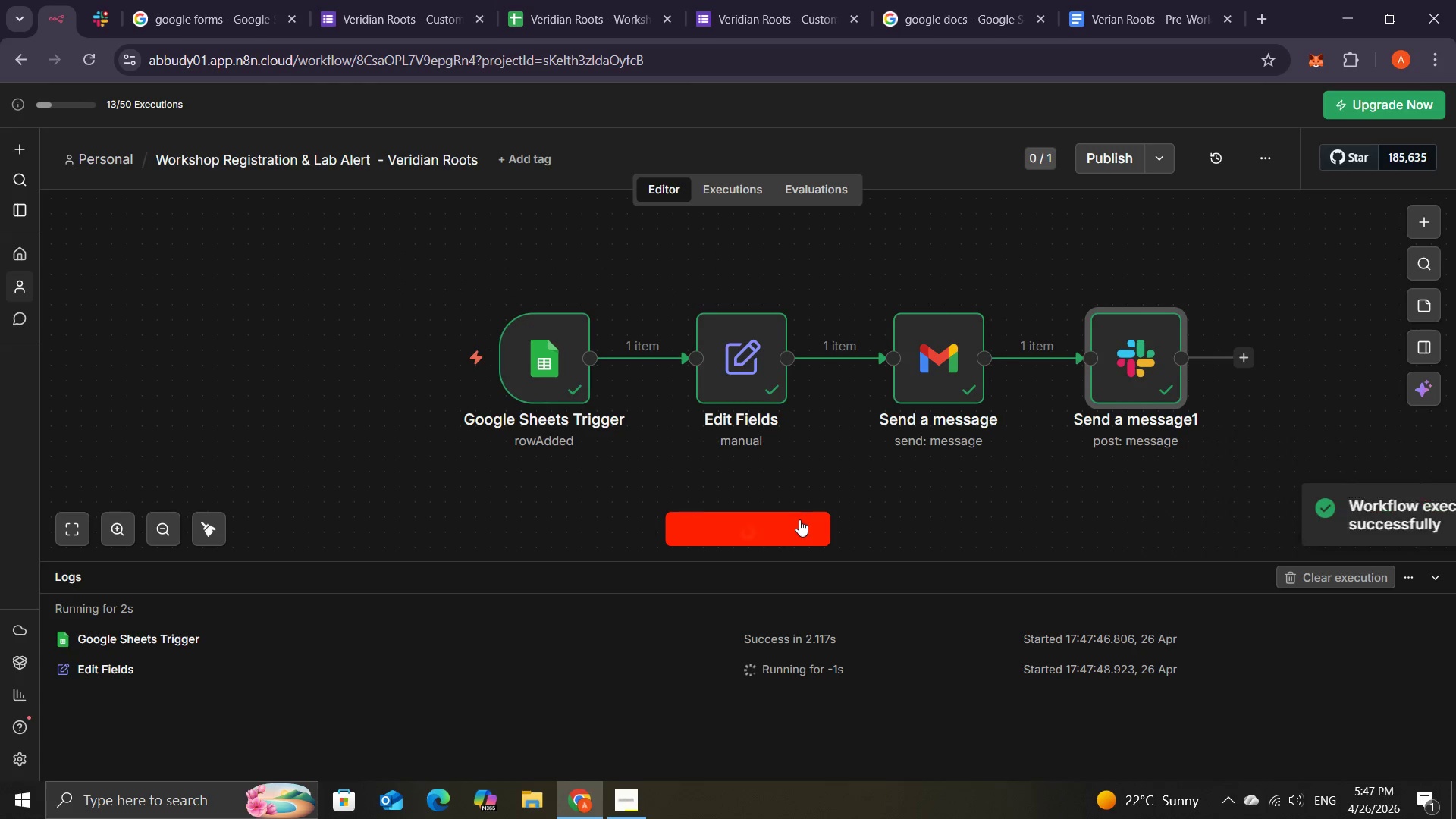 
wait(9.11)
 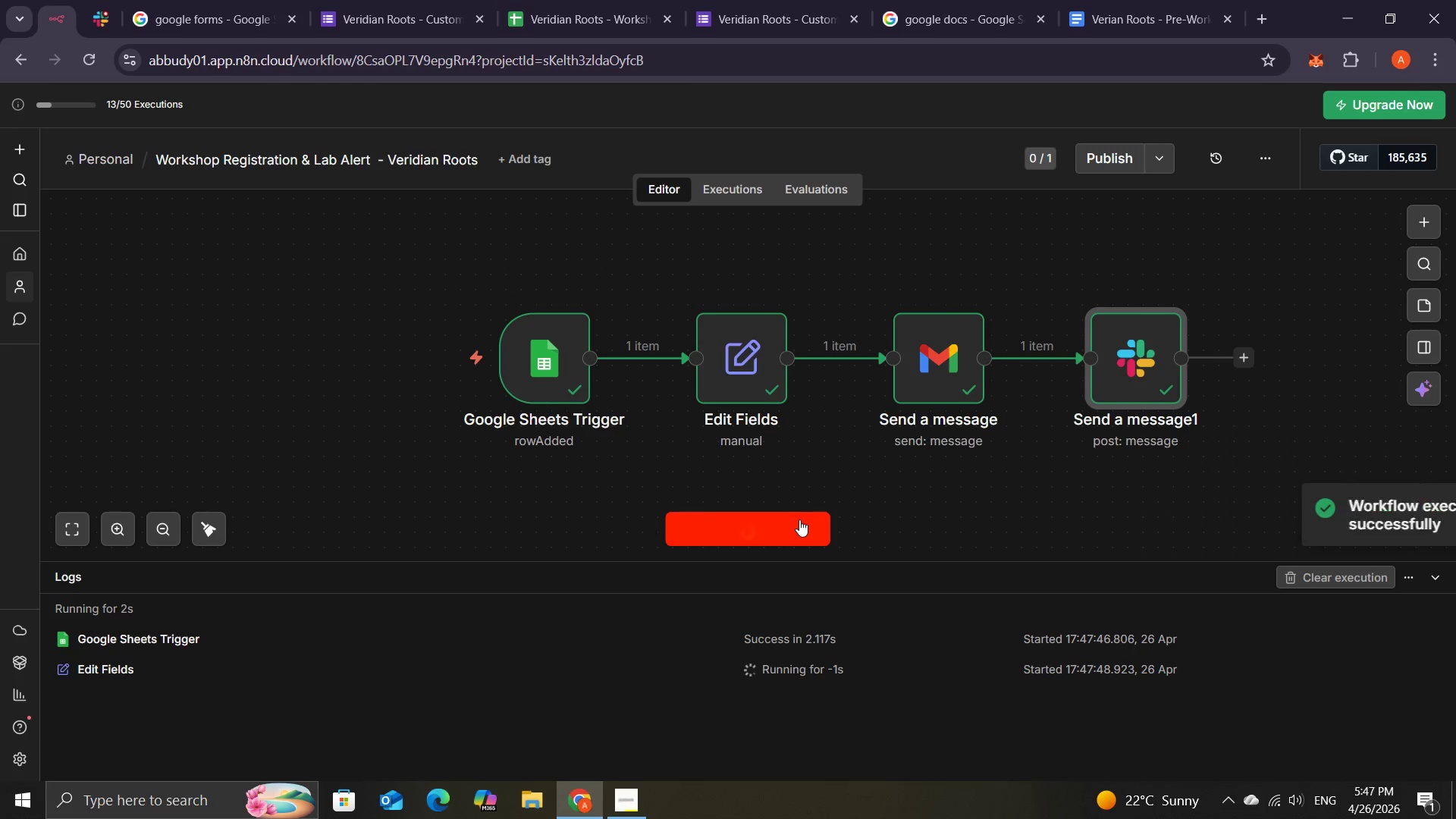 
left_click([105, 15])
 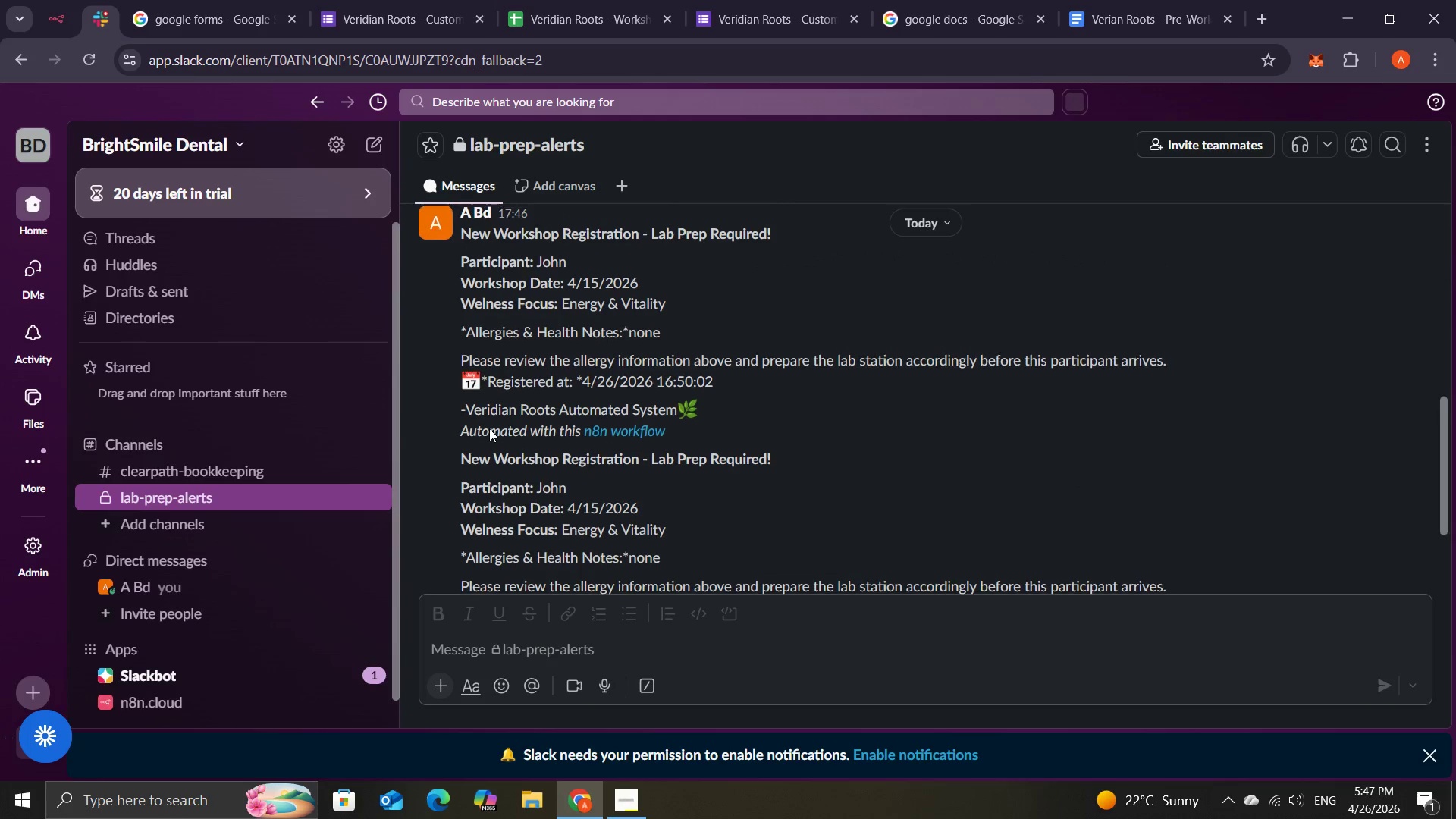 
wait(6.75)
 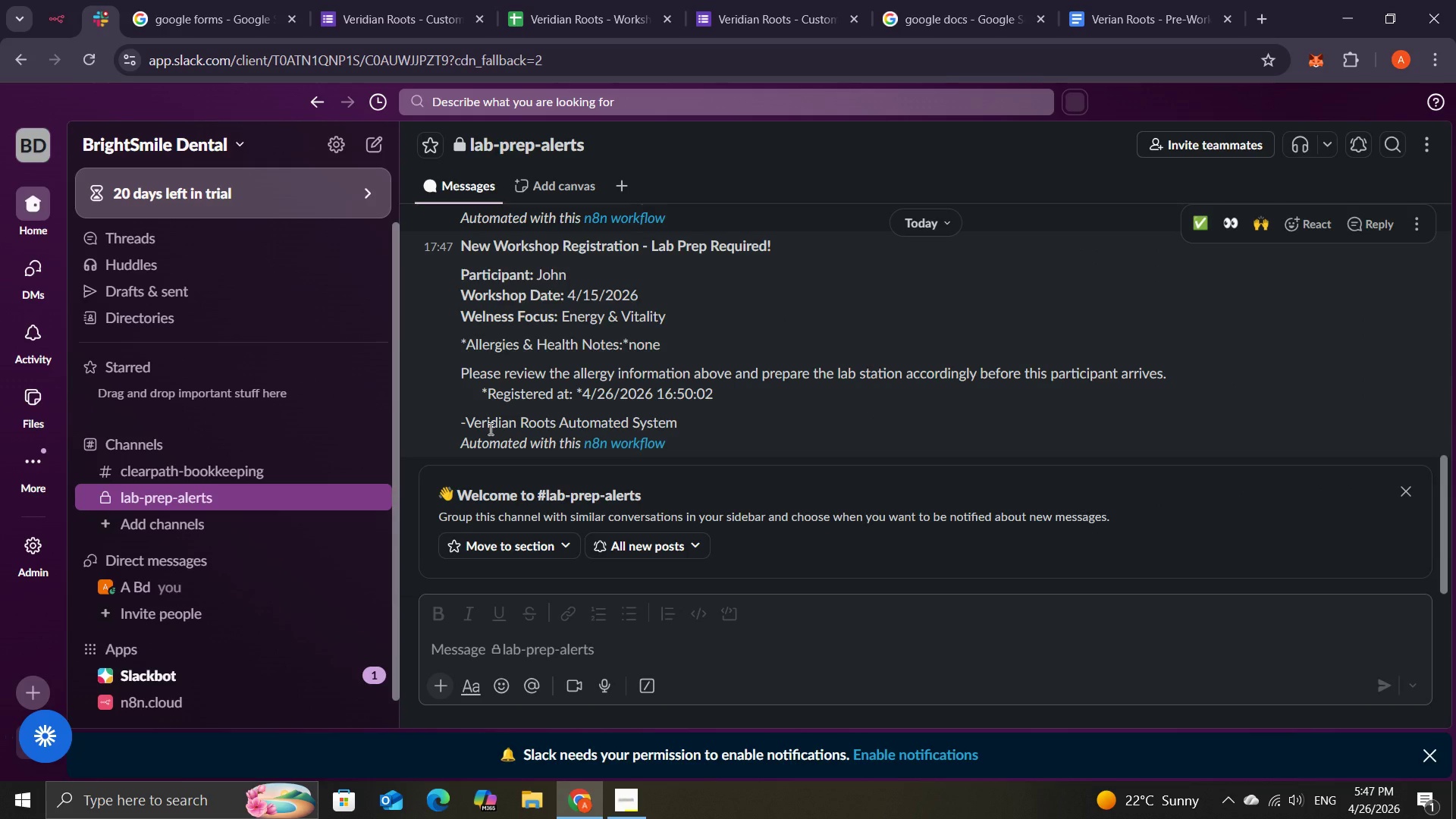 
left_click([54, 21])
 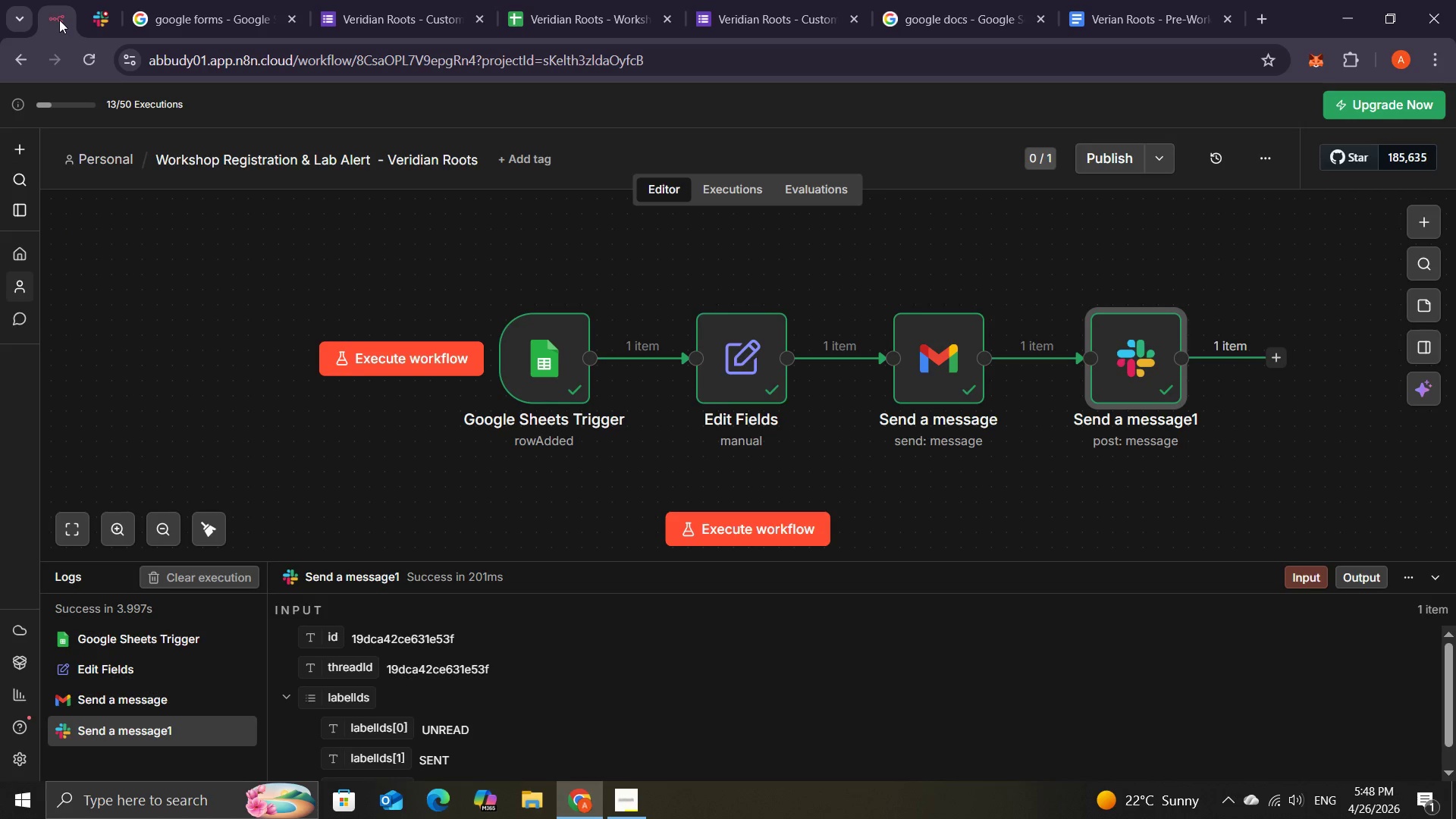 
mouse_move([324, 0])
 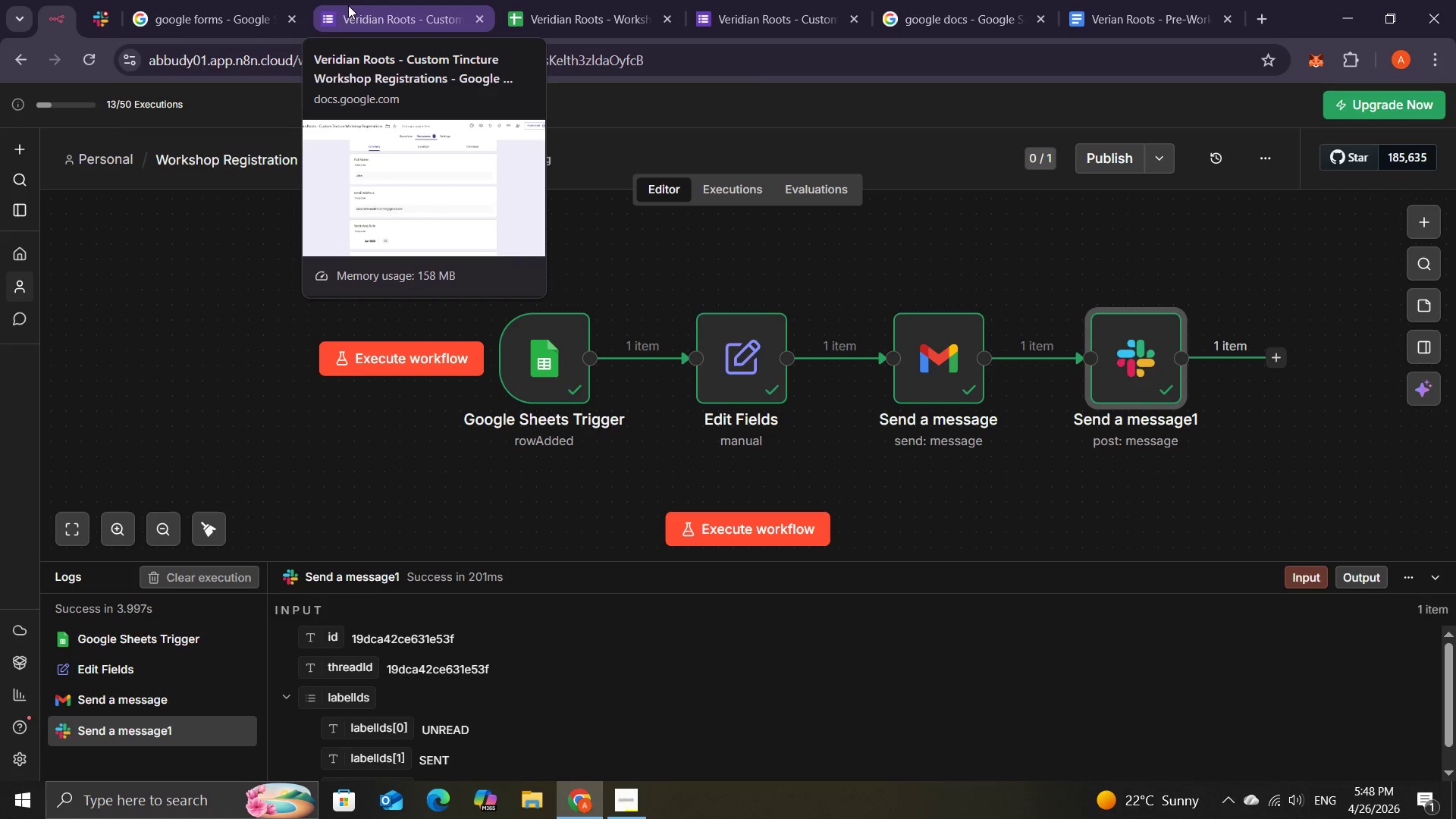 
left_click([348, 5])
 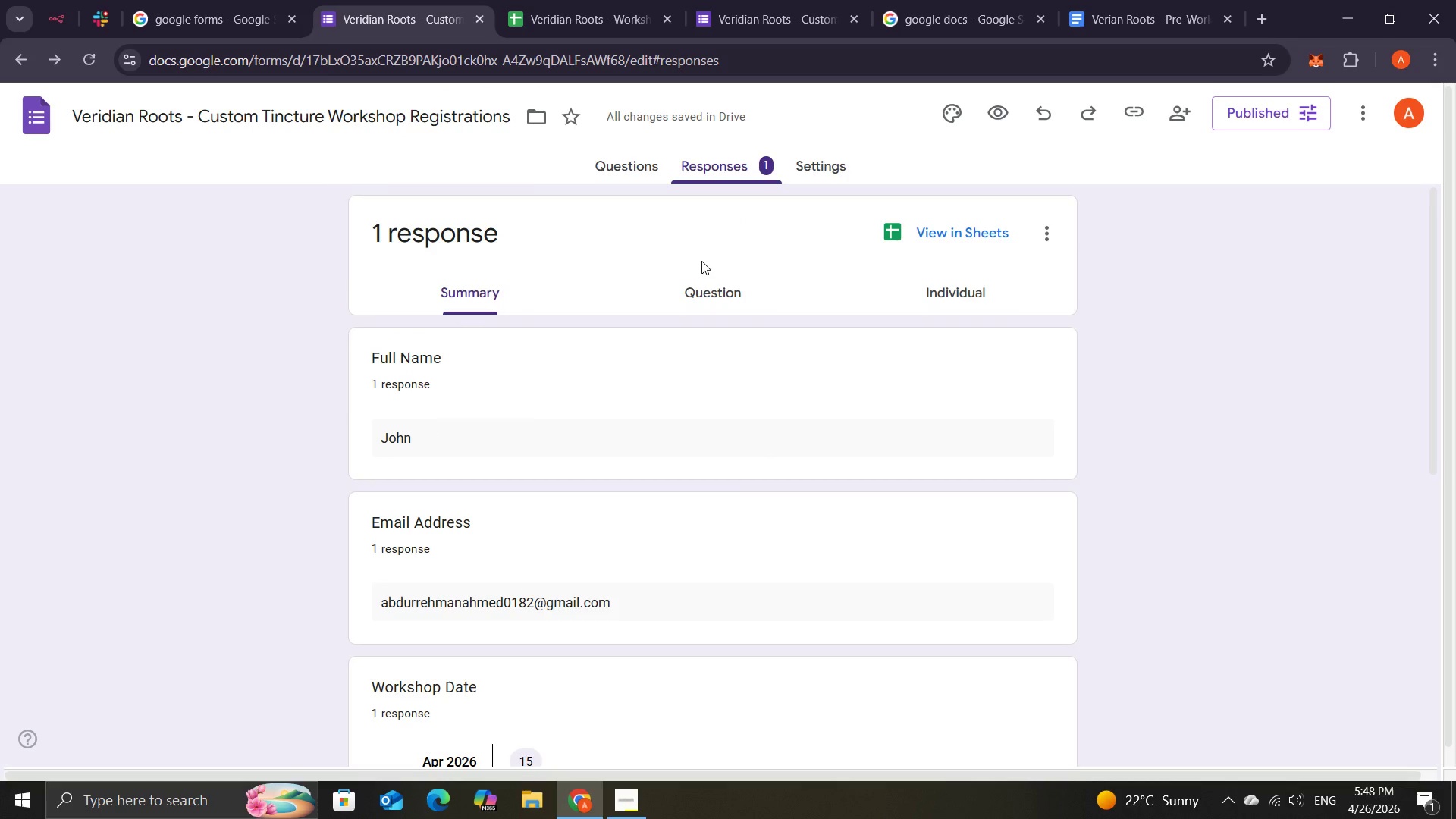 
left_click([728, 13])
 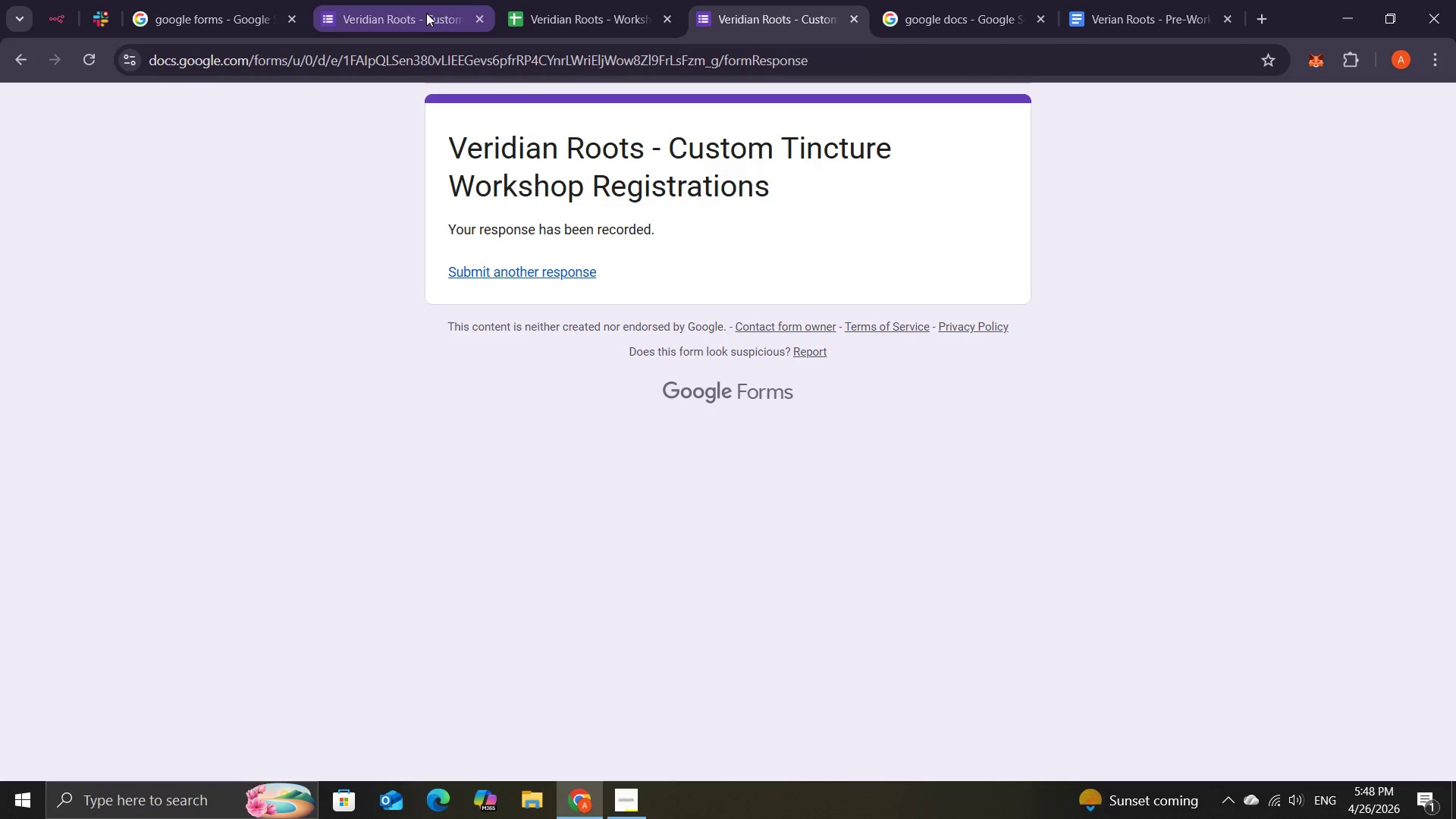 
left_click([426, 13])
 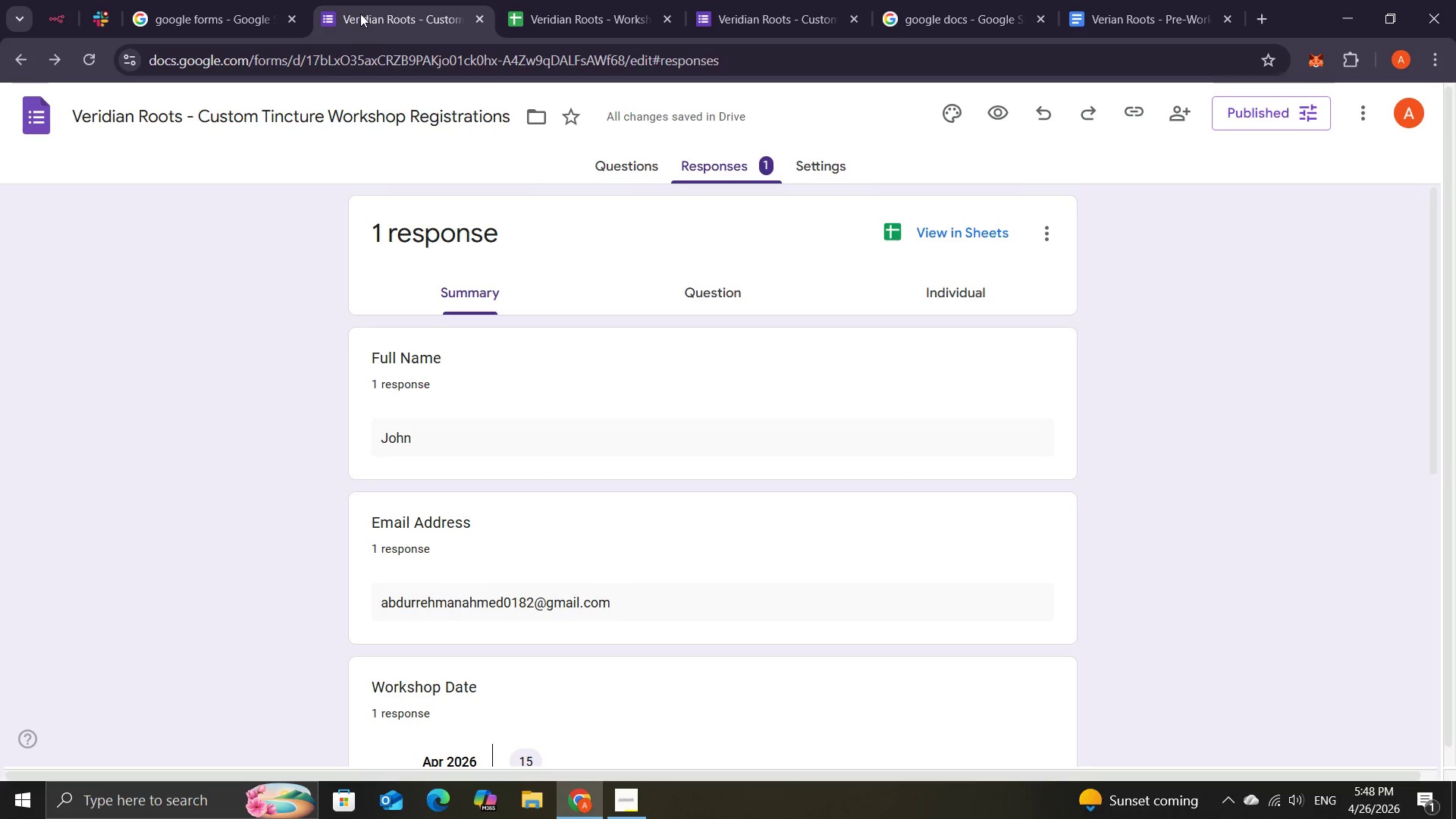 
left_click([210, 6])
 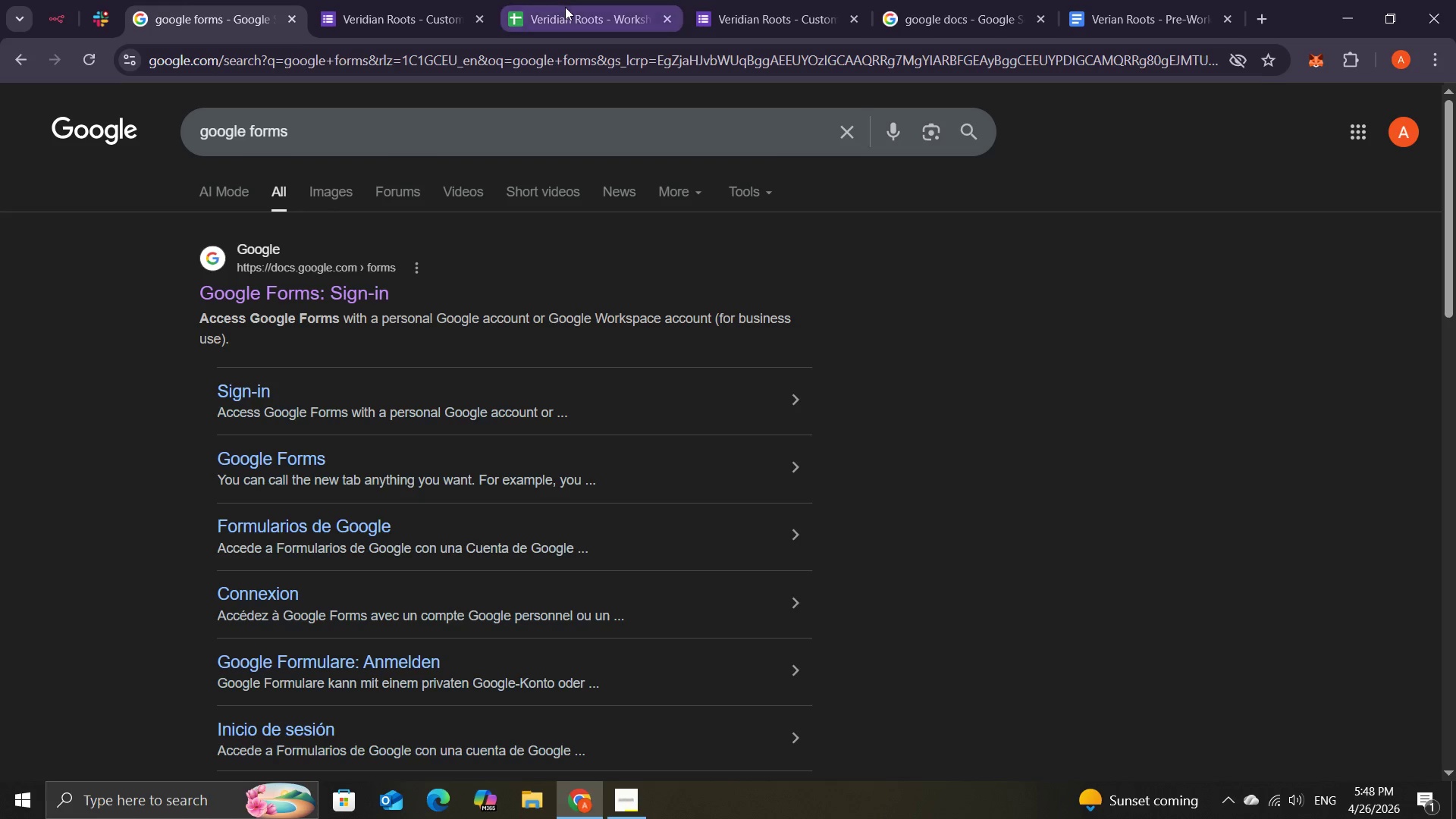 
left_click([564, 8])
 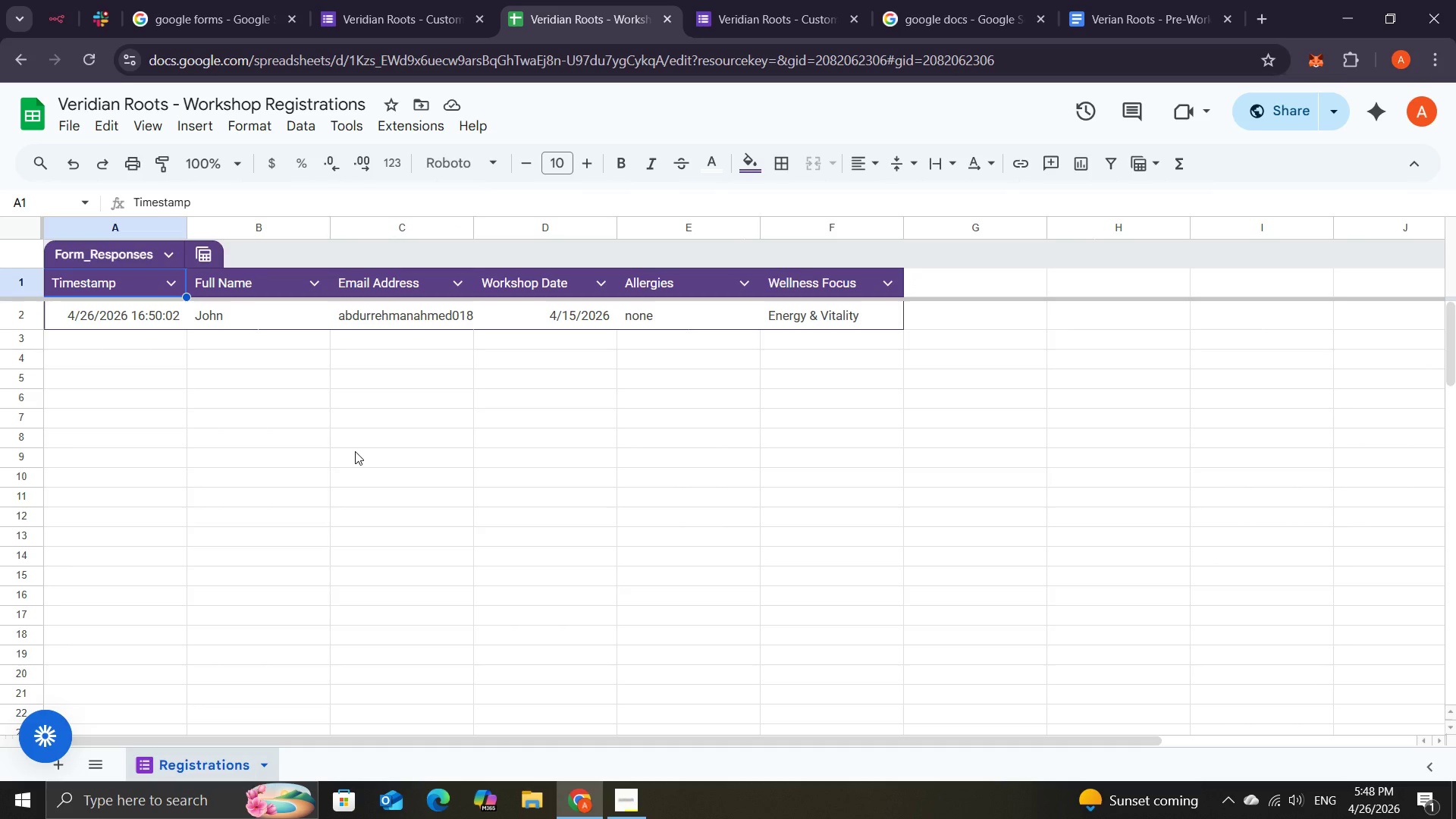 
wait(16.48)
 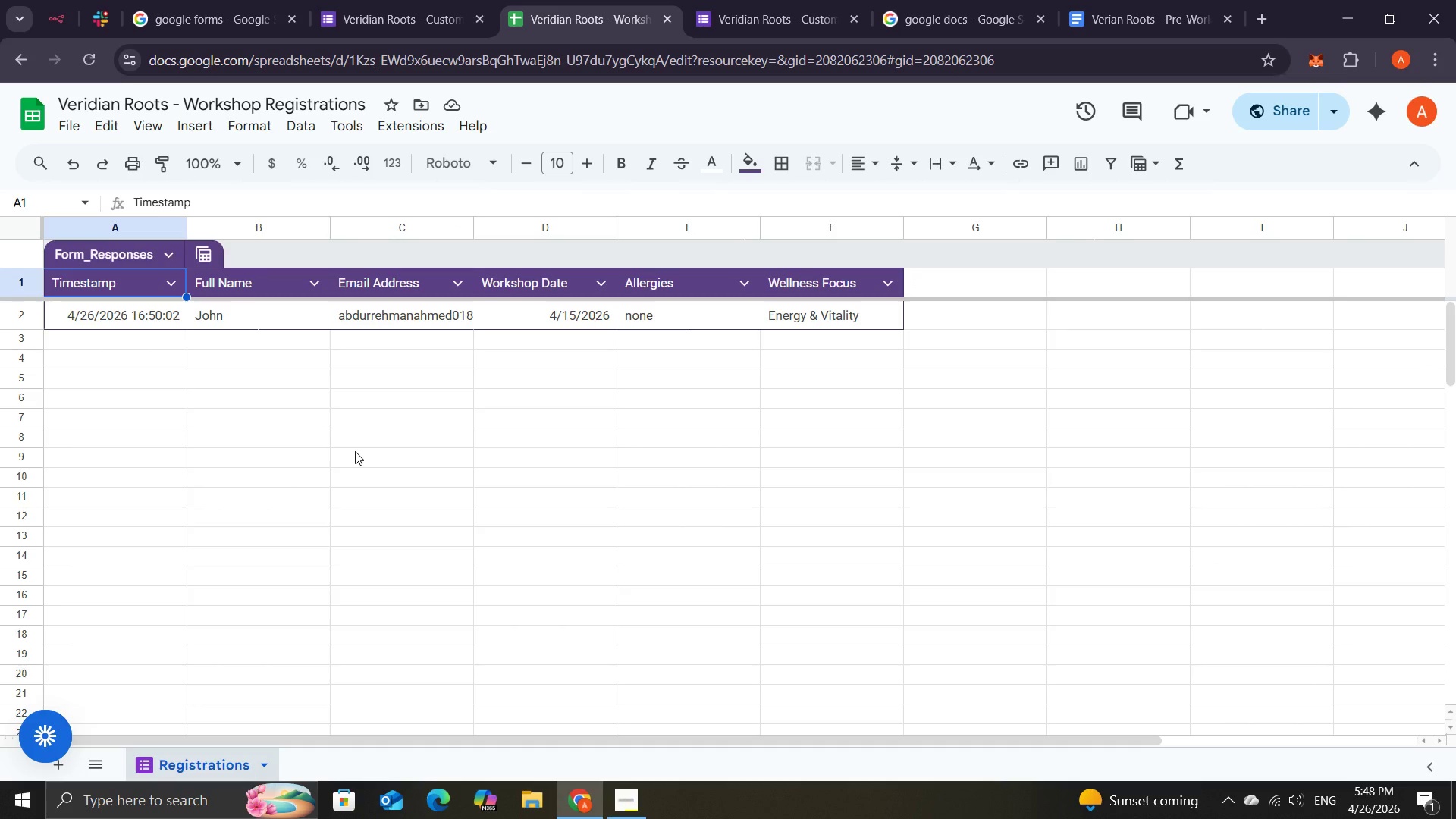 
left_click([89, 48])
 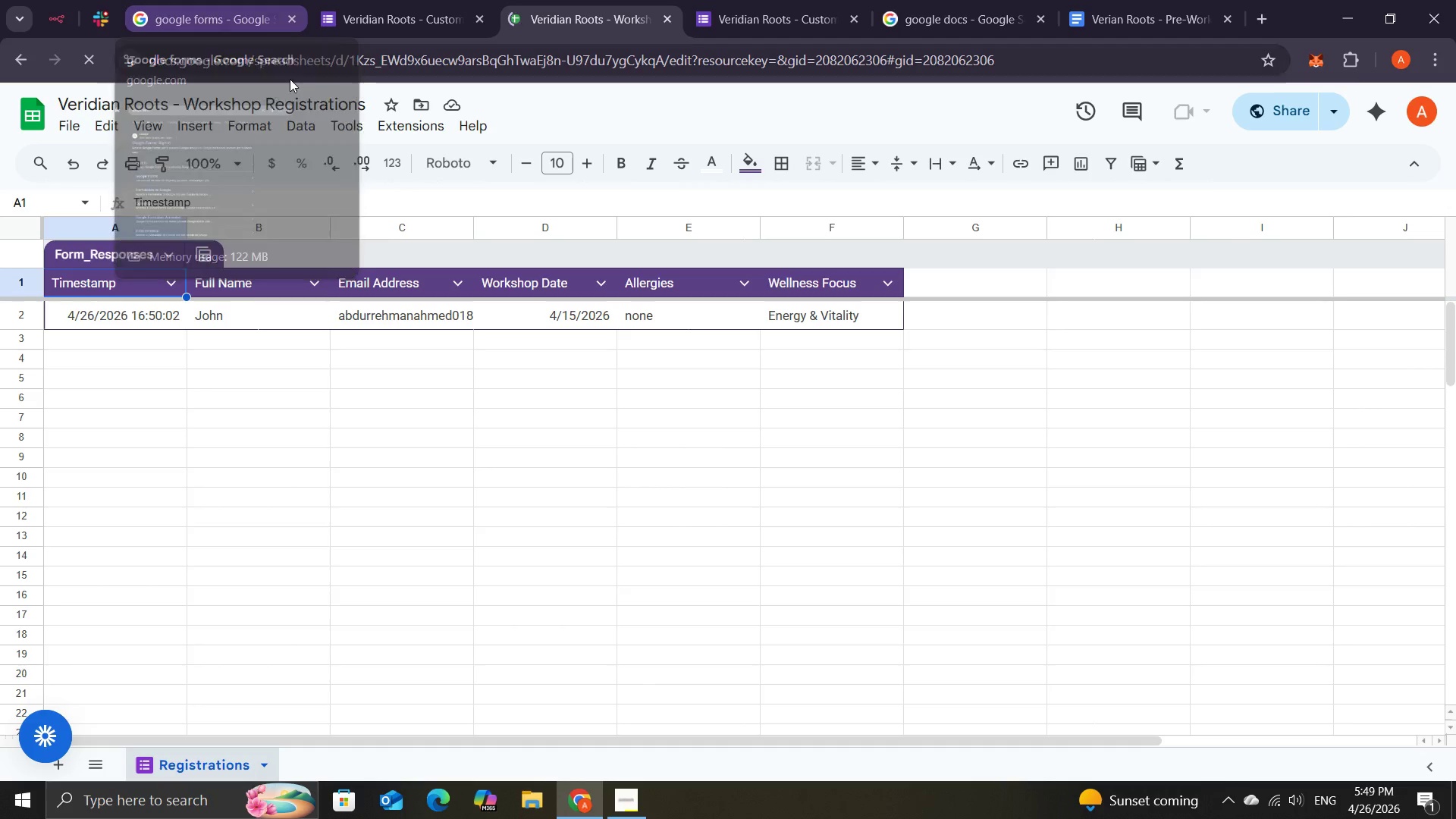 
wait(43.98)
 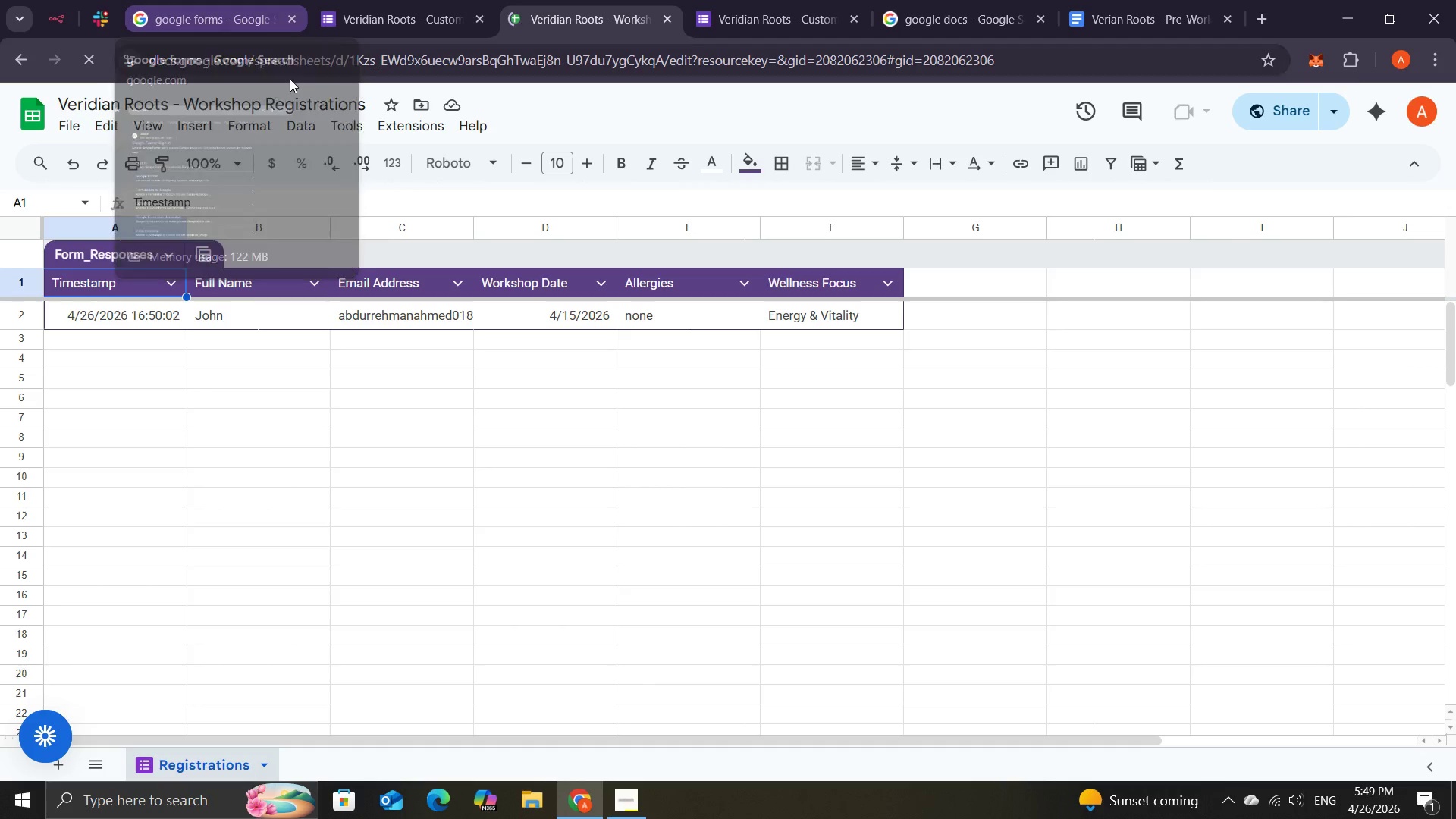 
left_click([67, 9])
 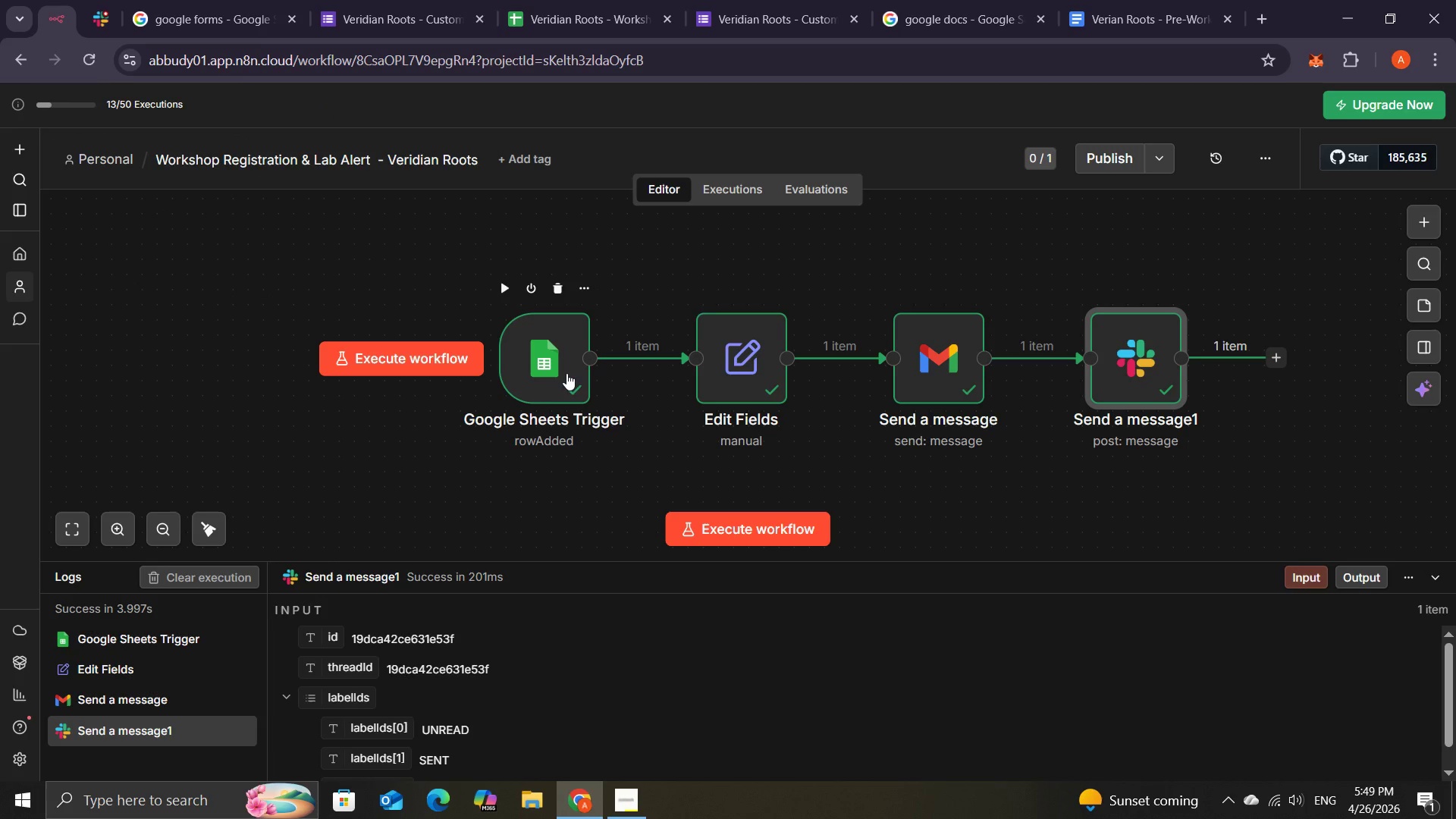 
wait(27.45)
 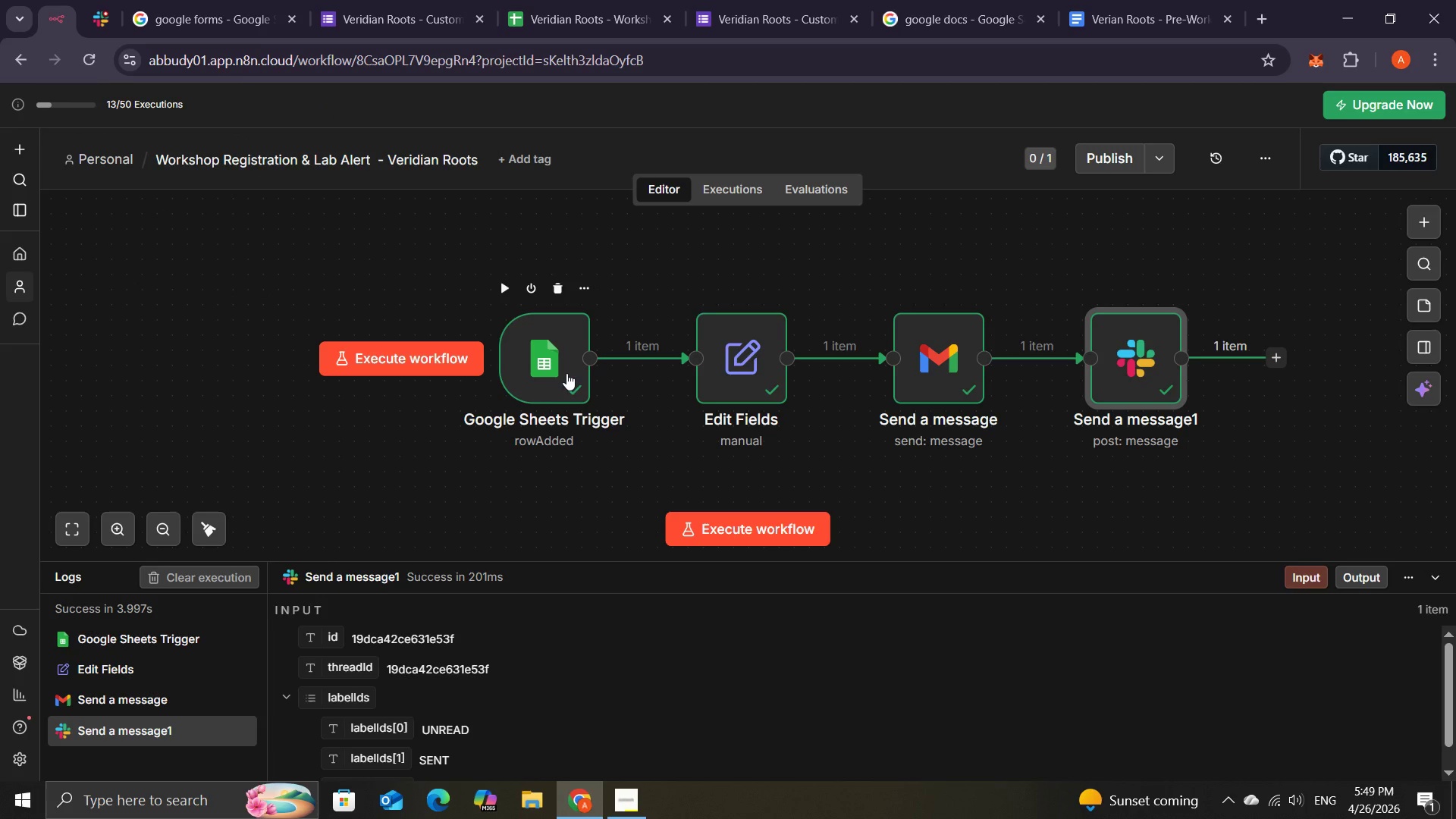 
left_click([582, 290])
 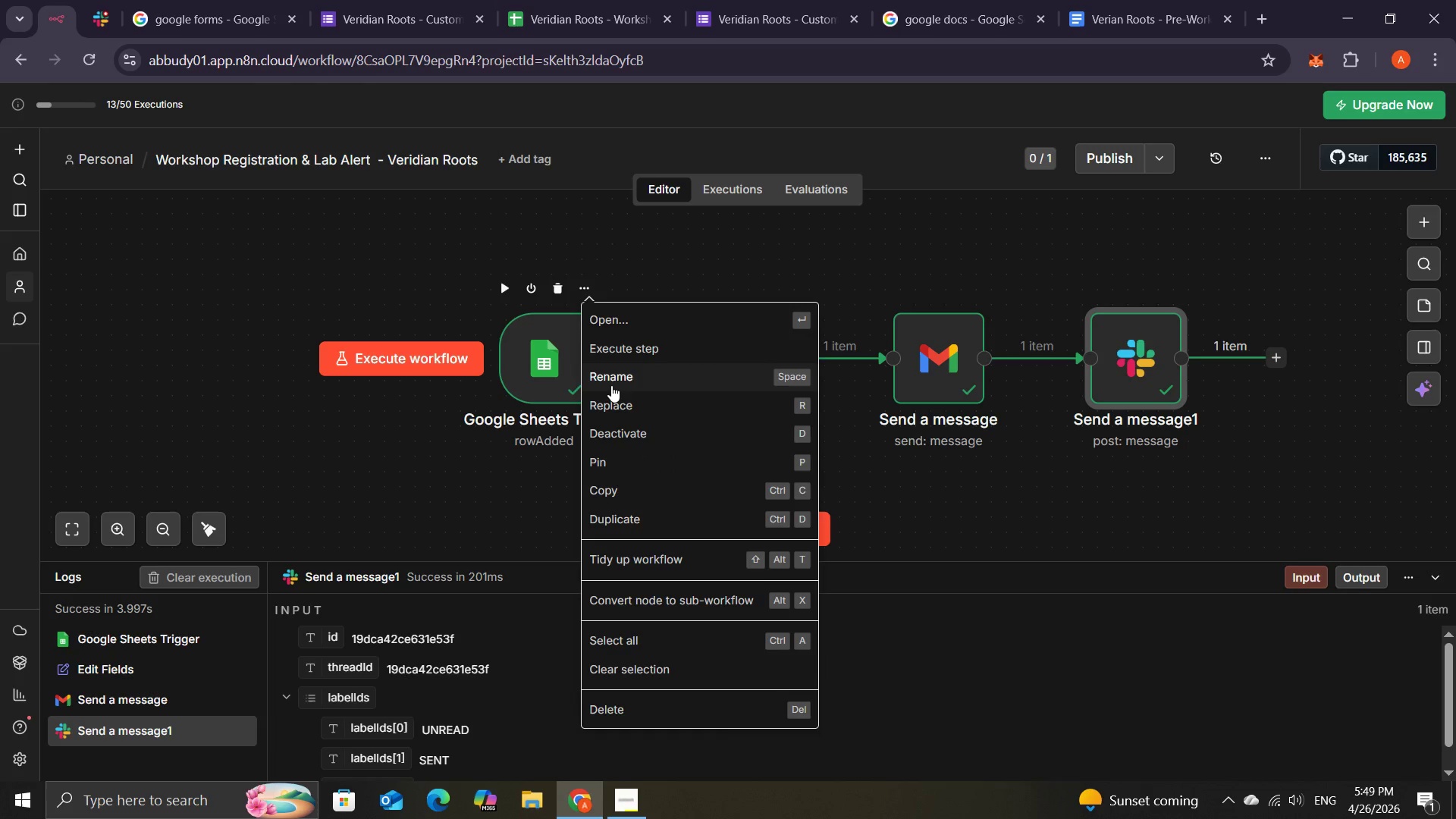 
left_click([611, 381])
 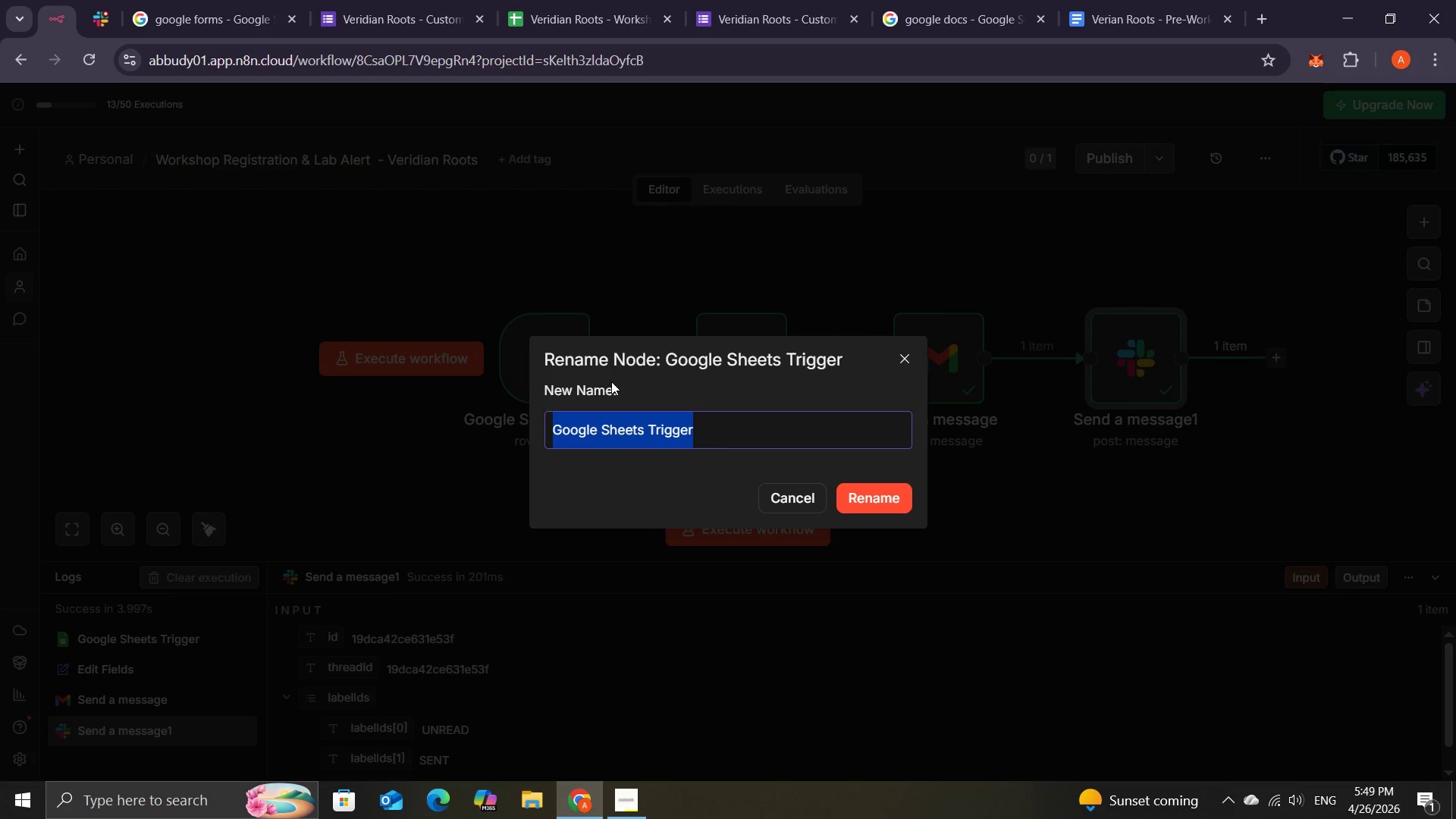 
type(Watch For )
 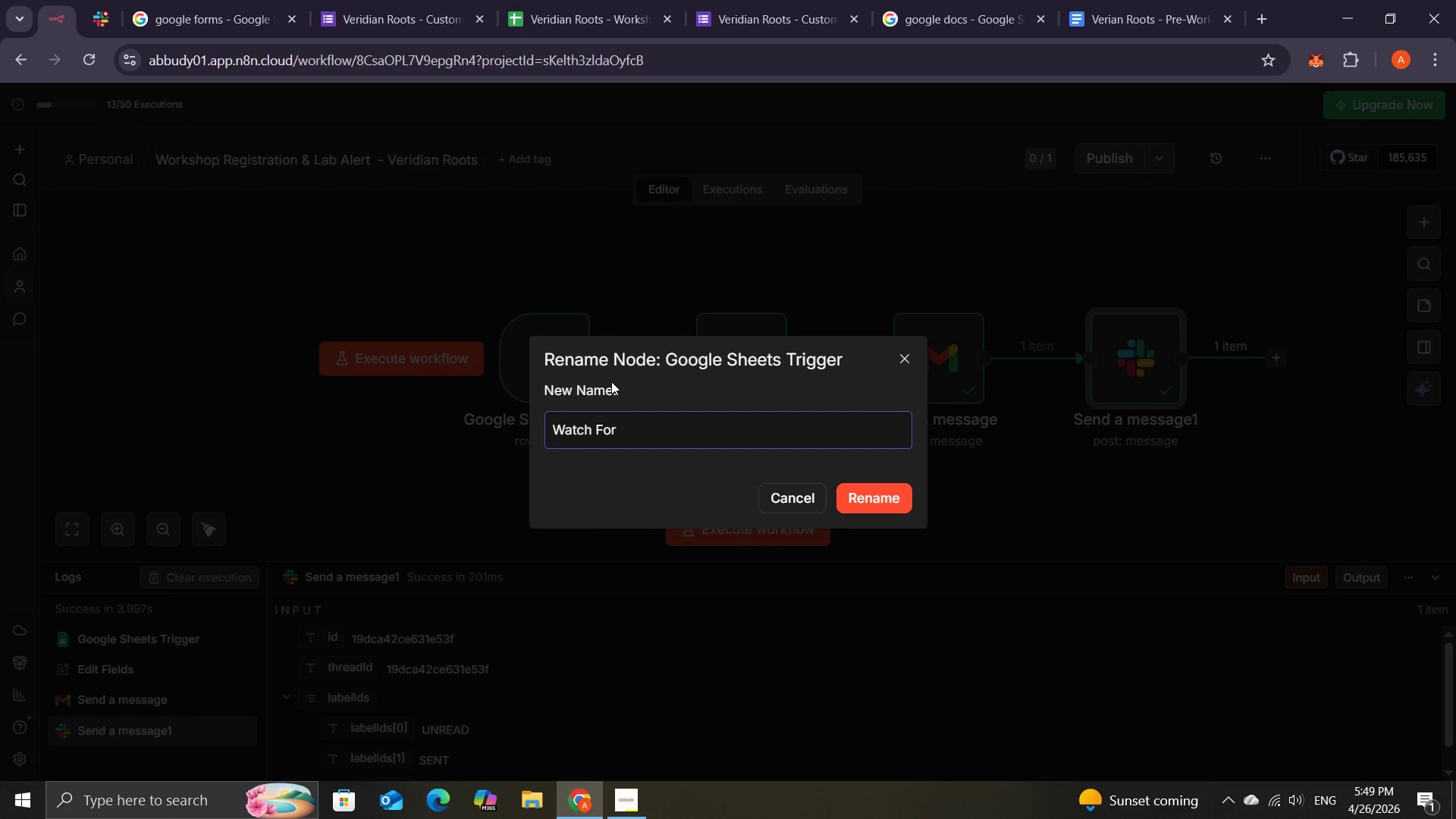 
wait(5.58)
 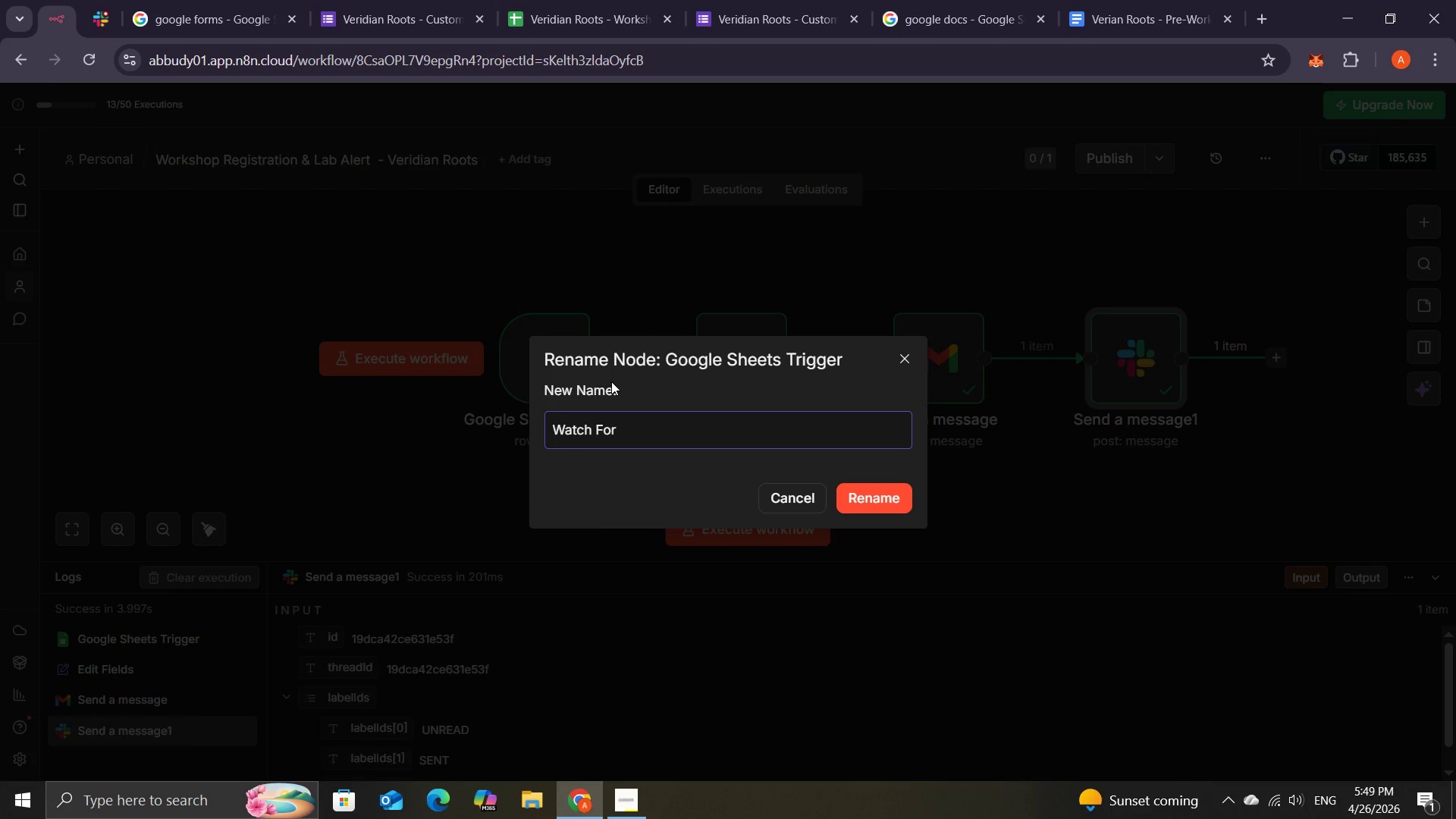 
type(new Workshop Registration )
 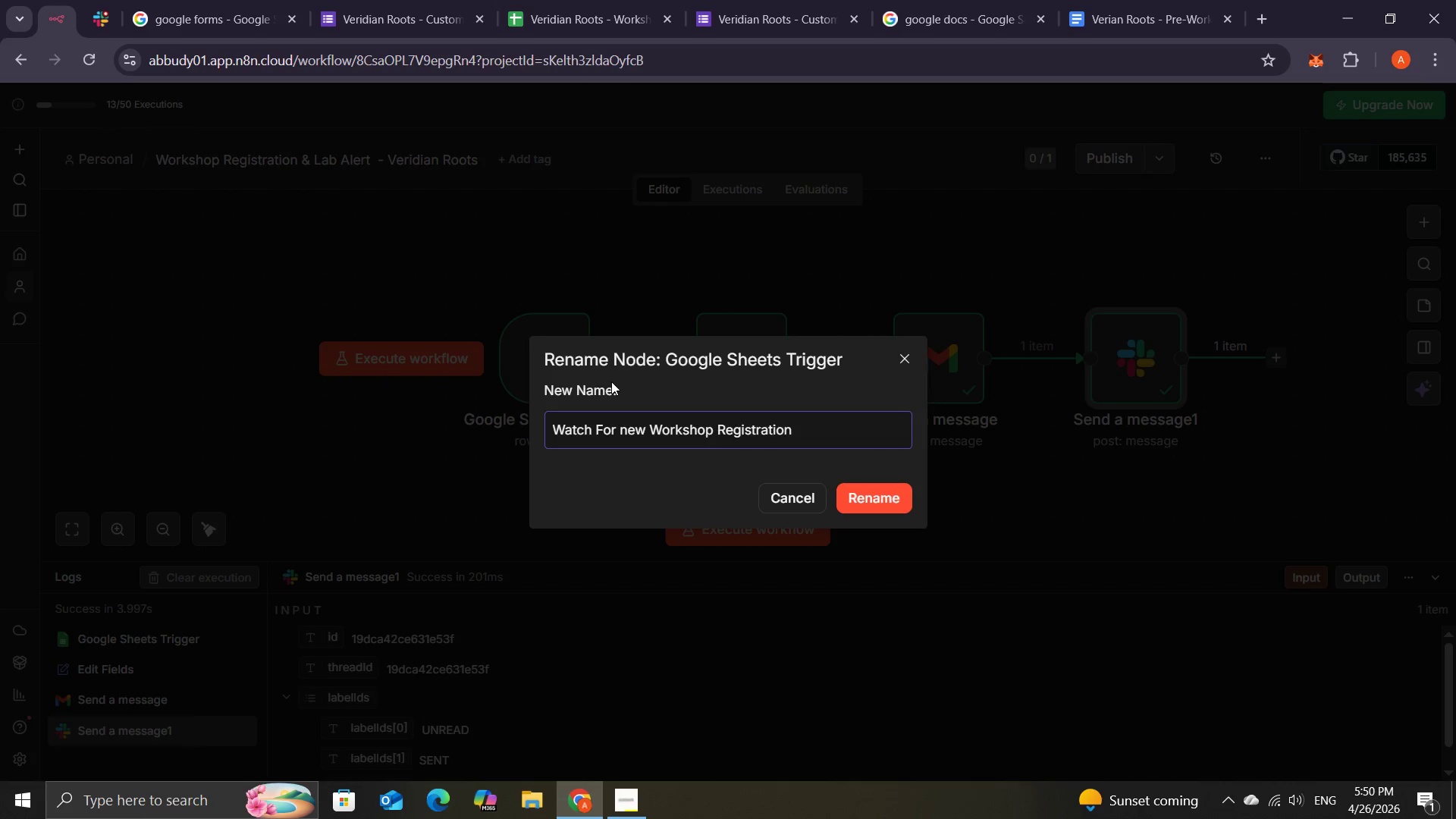 
wait(6.55)
 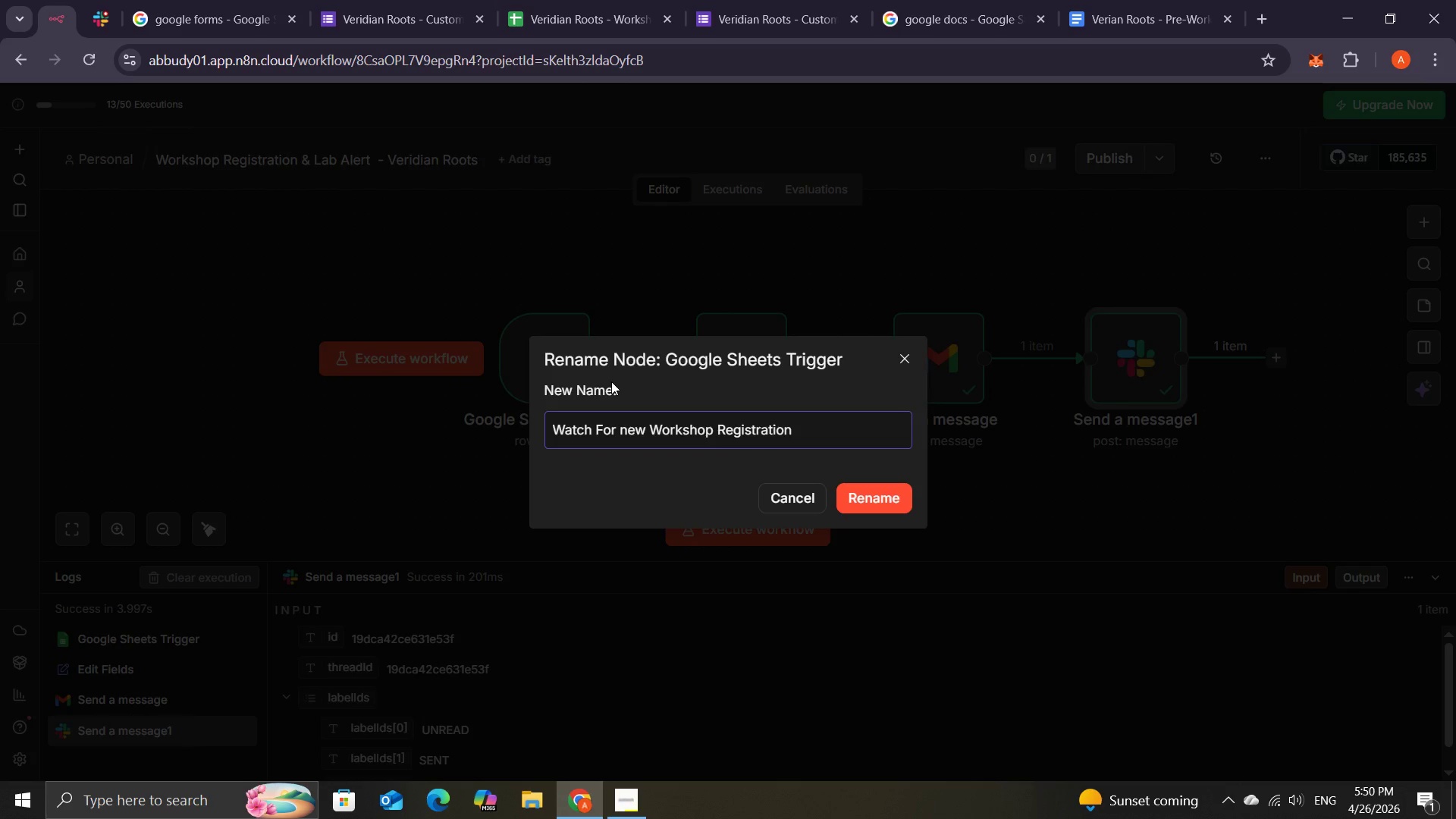 
key(Backspace)
 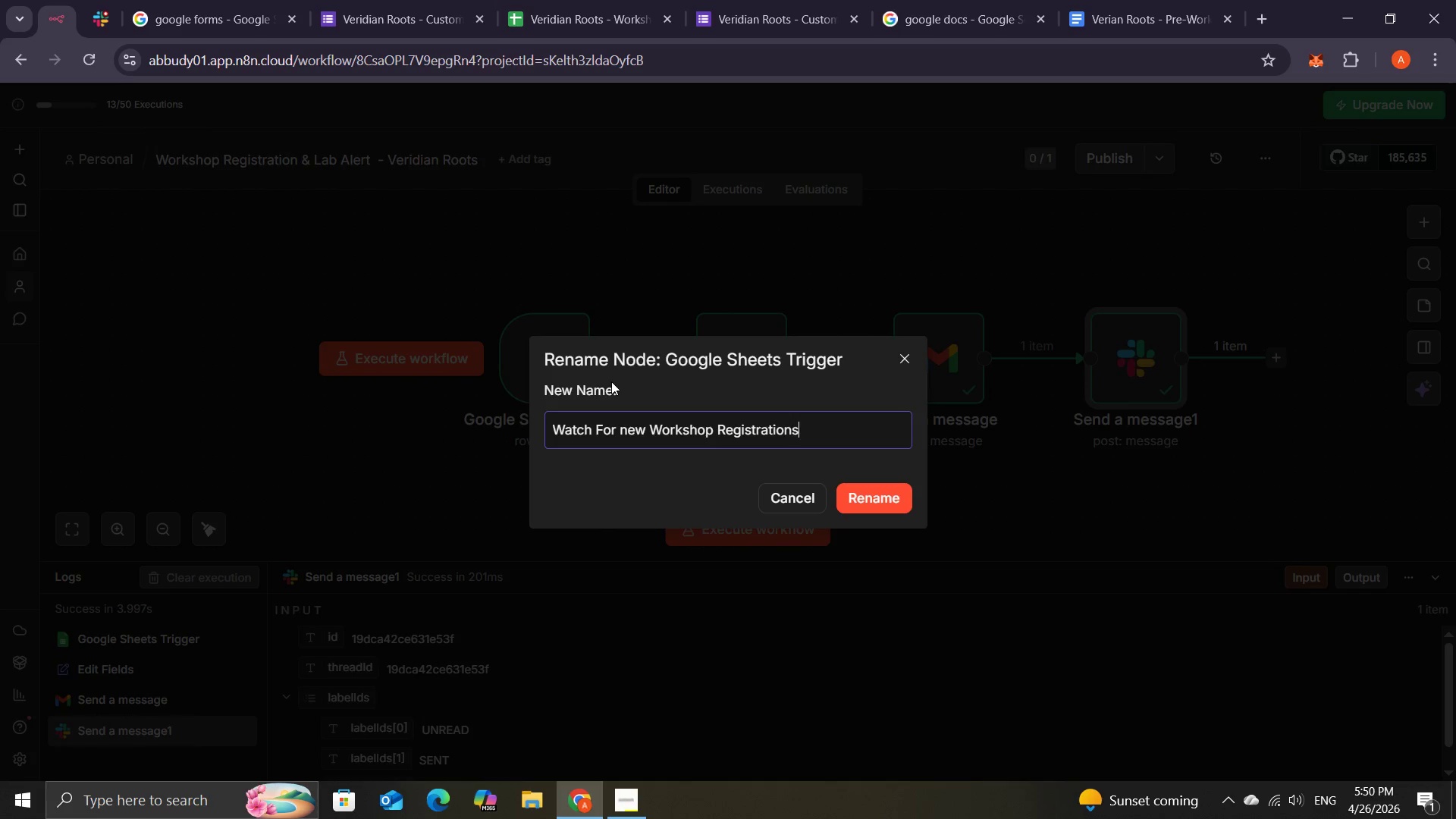 
key(S)
 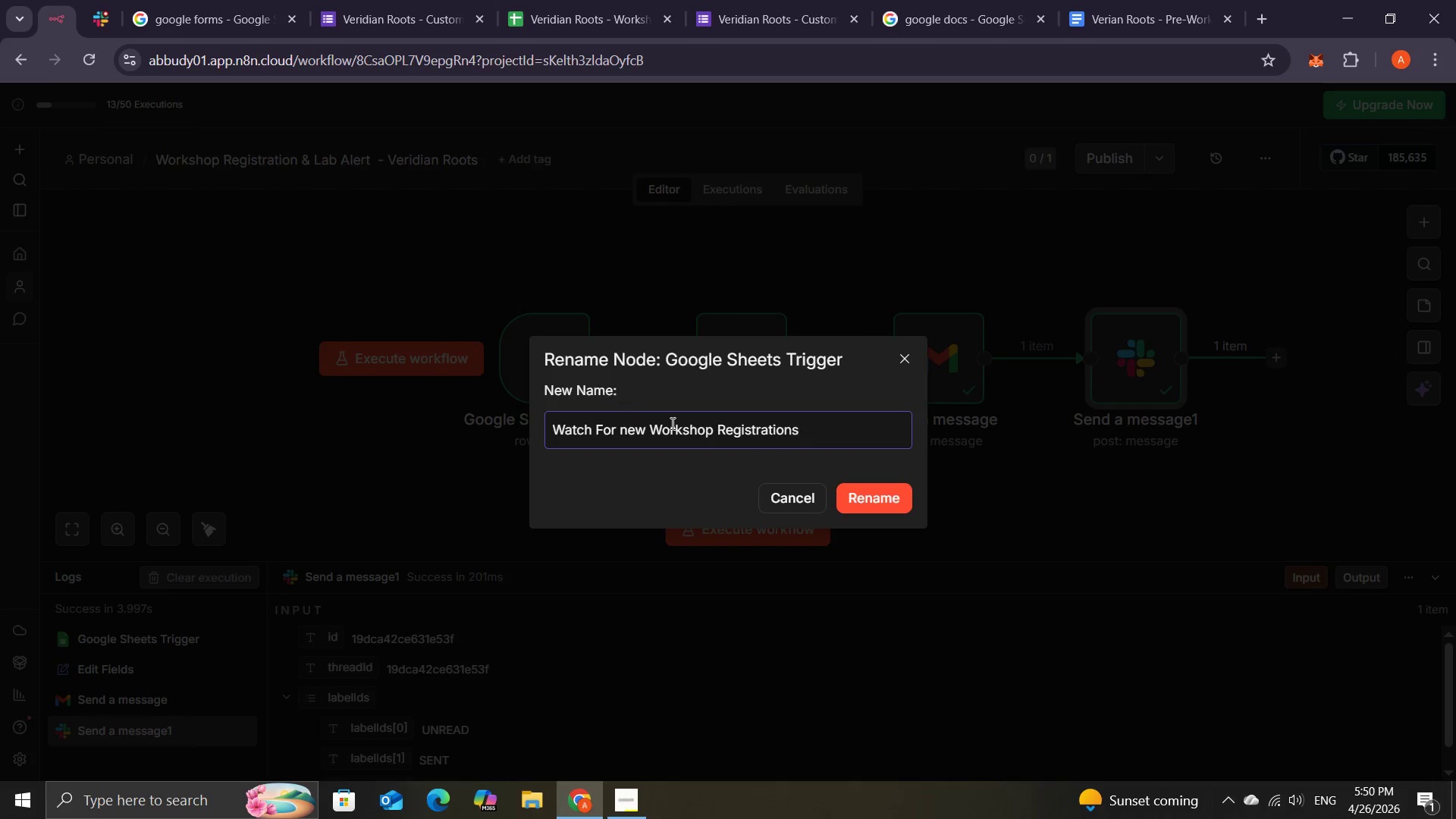 
wait(6.34)
 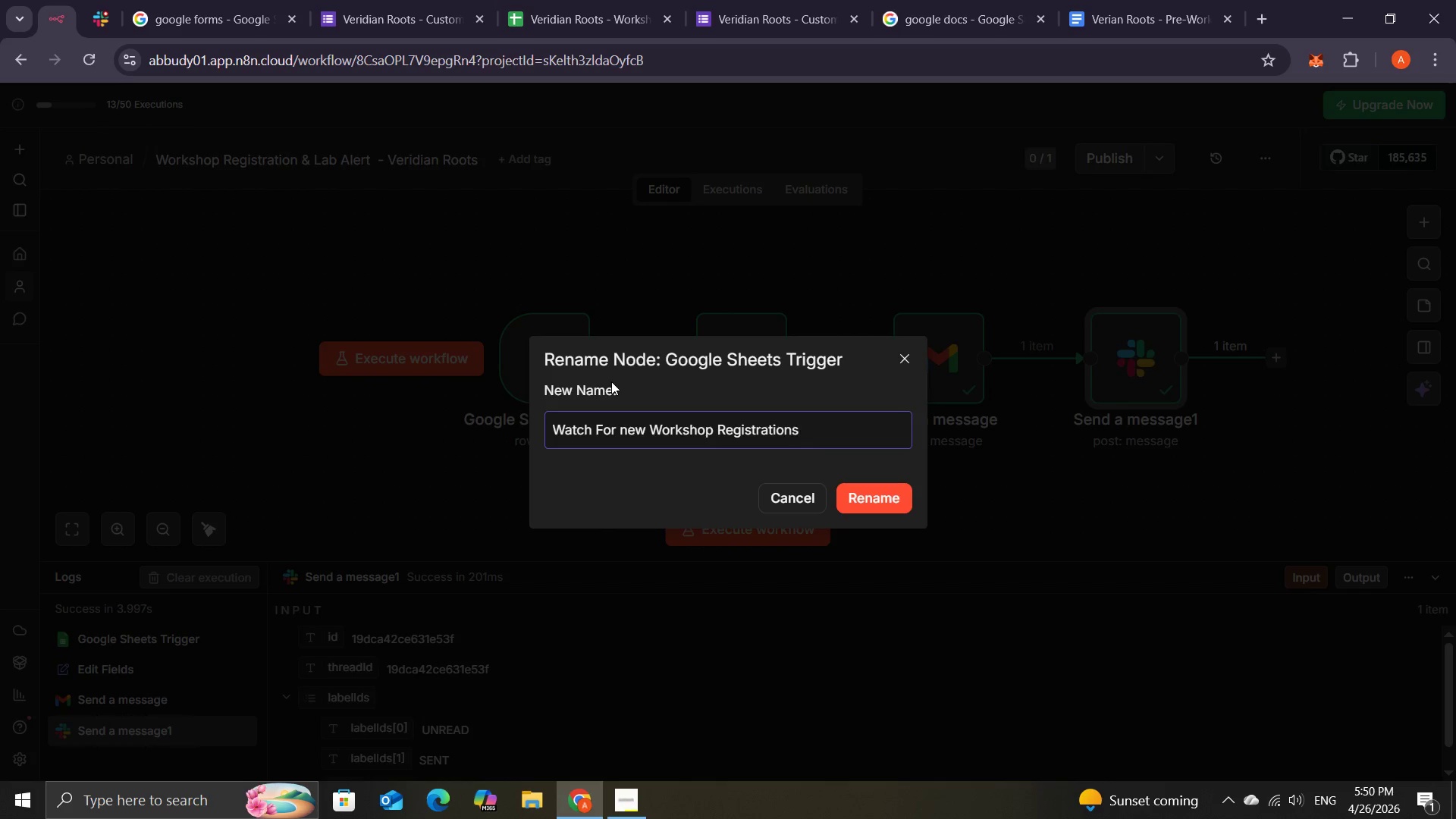 
left_click([880, 483])
 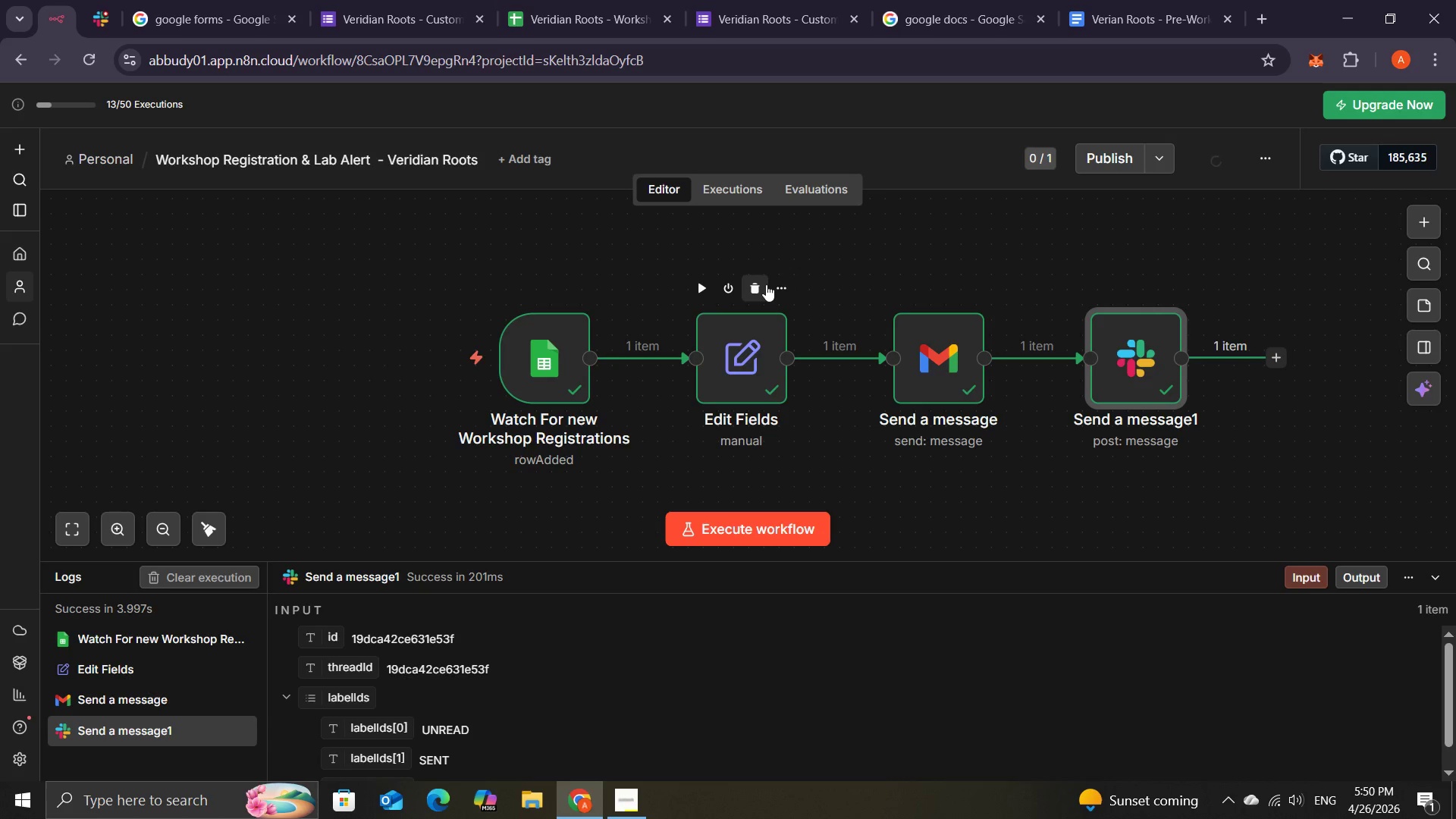 
left_click([772, 287])
 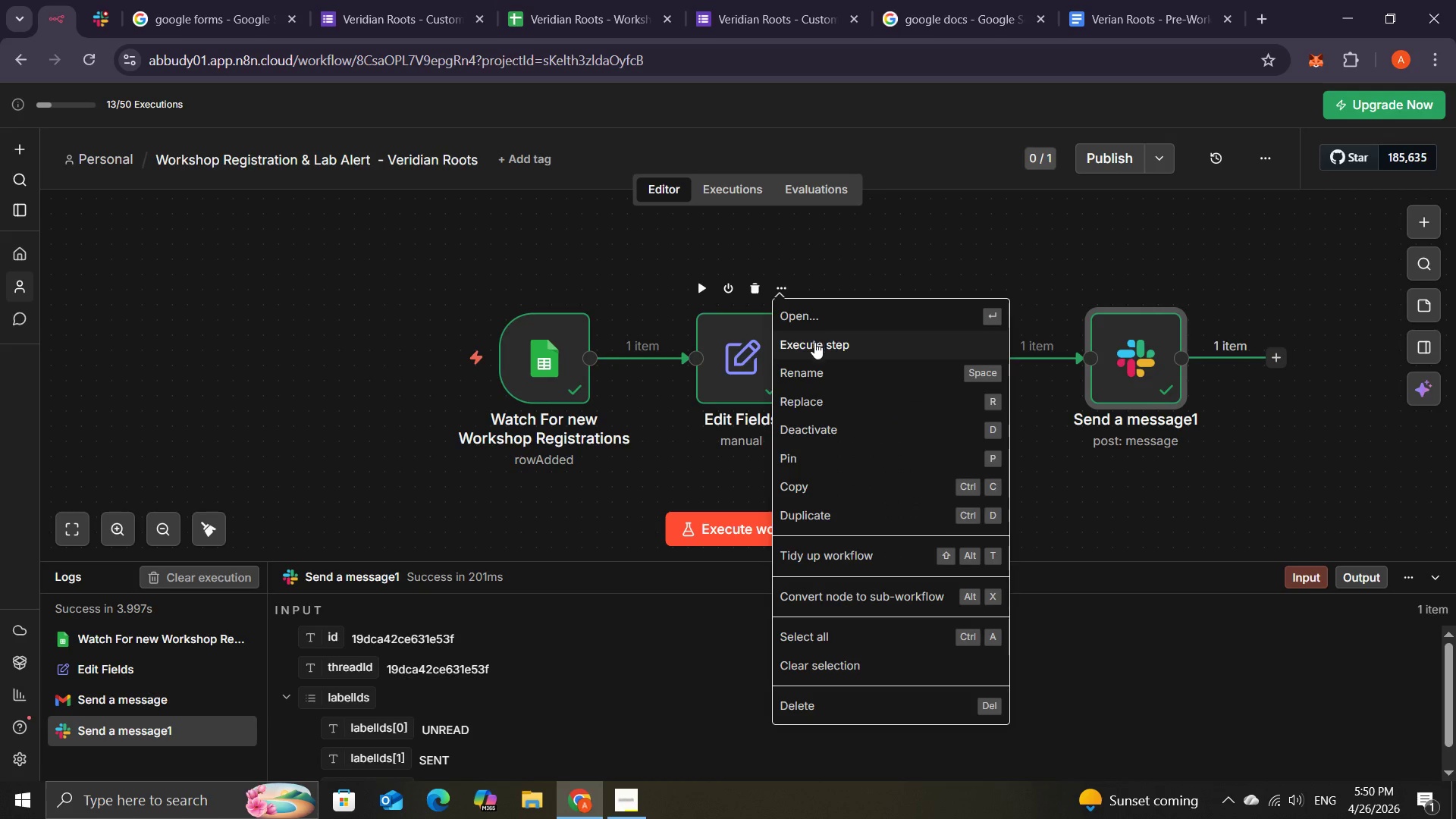 
left_click([807, 371])
 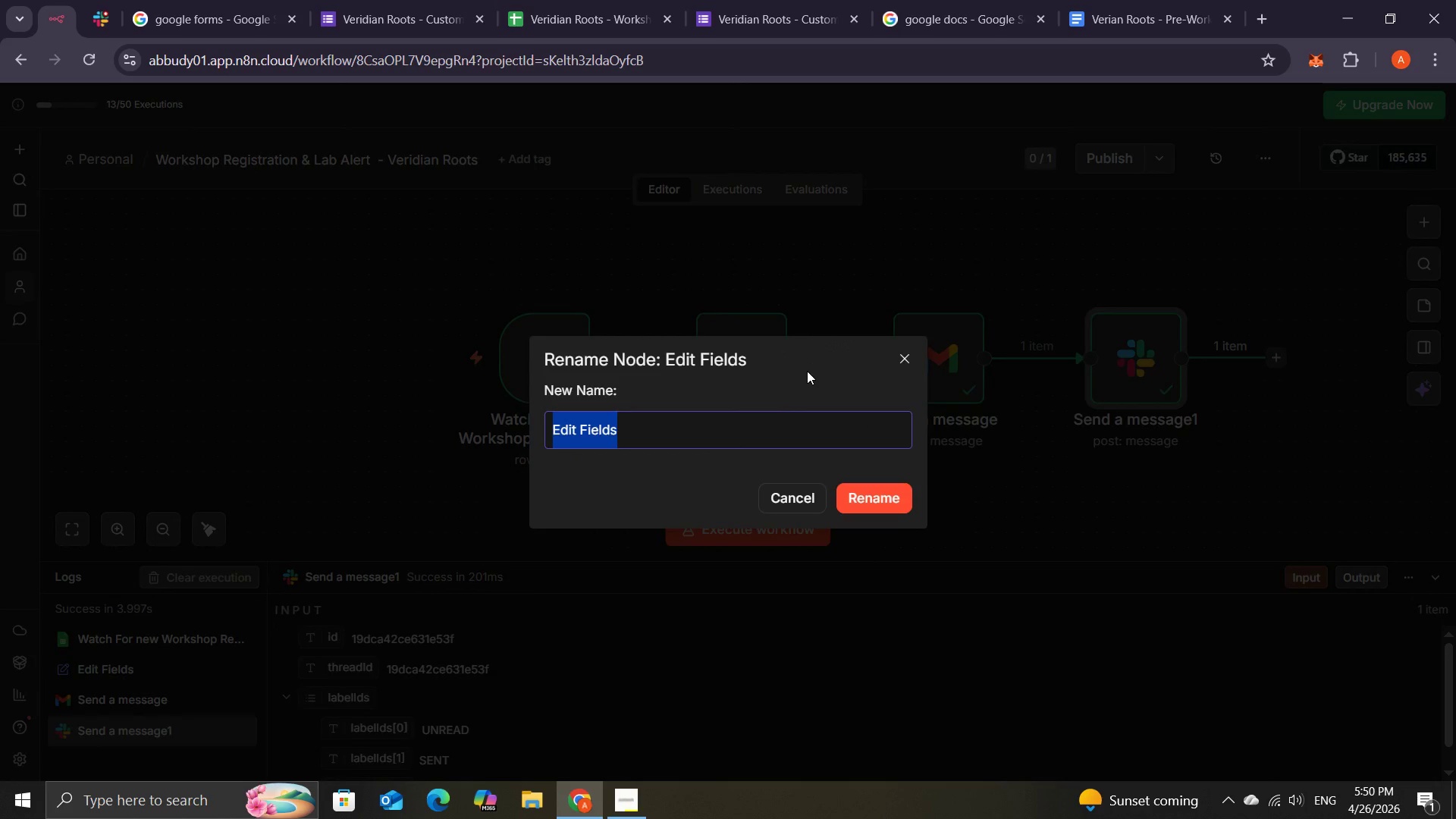 
type(Format Registration ds)
key(Backspace)
type(ata)
 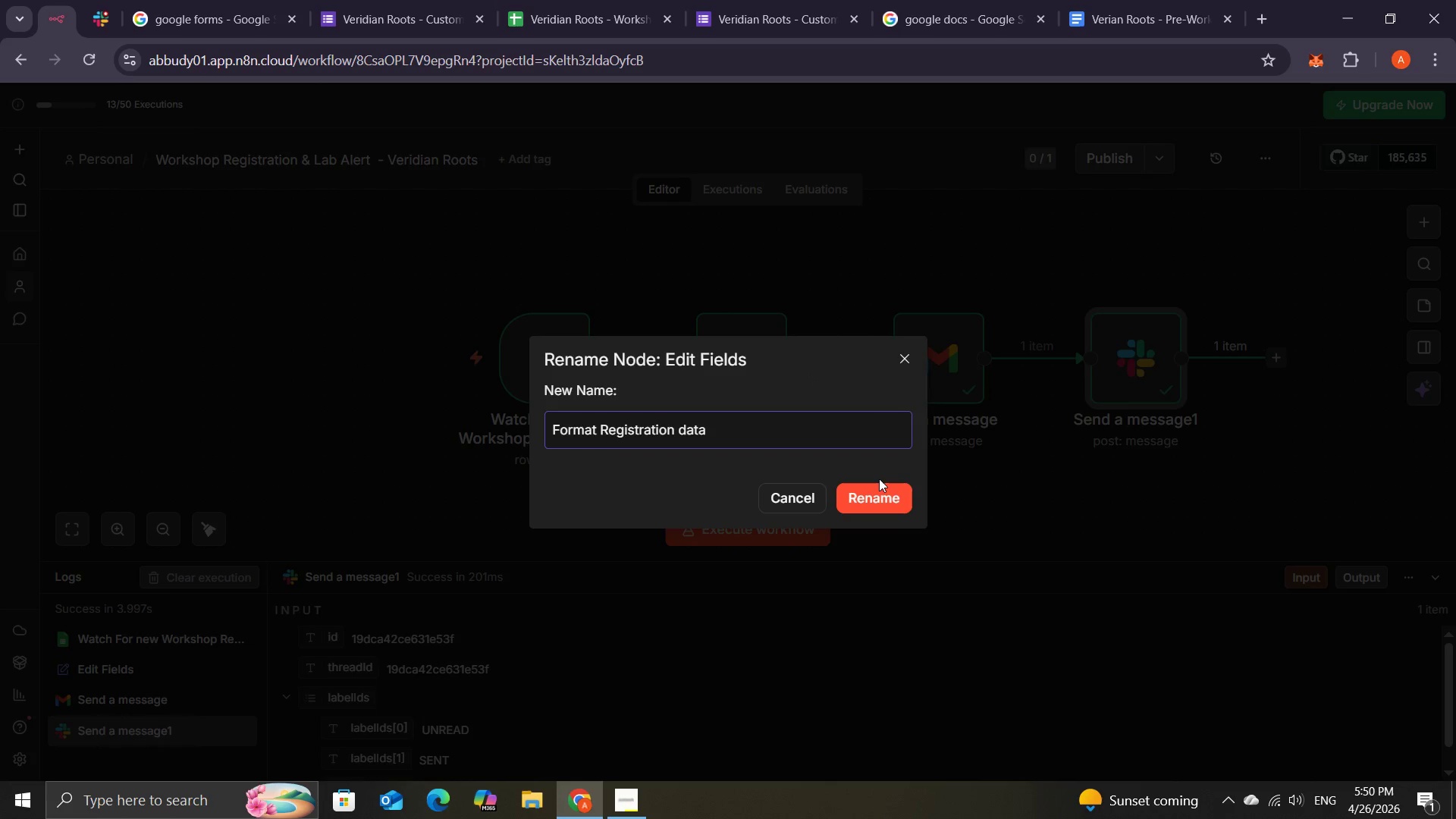 
wait(5.38)
 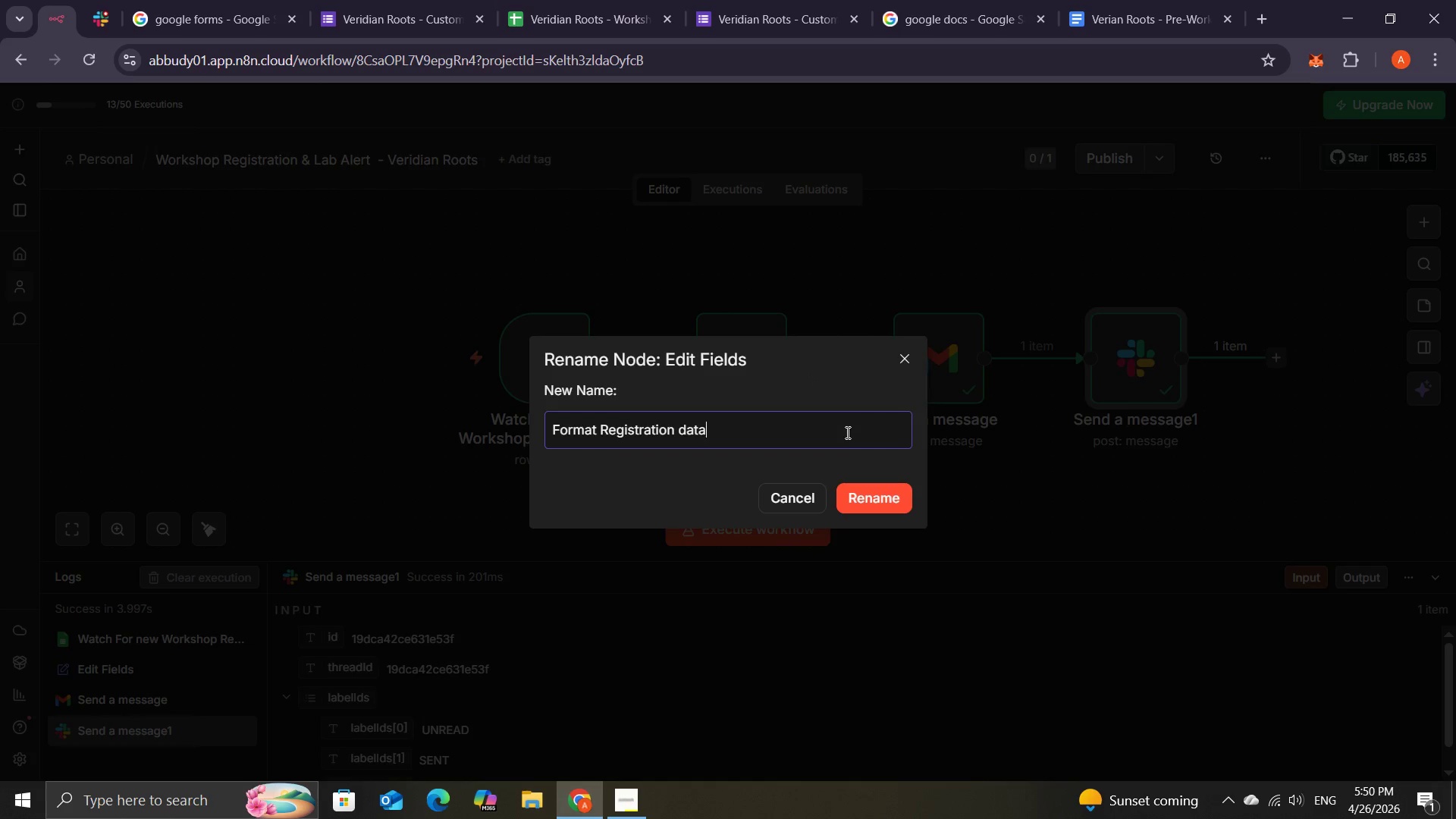 
left_click([692, 435])
 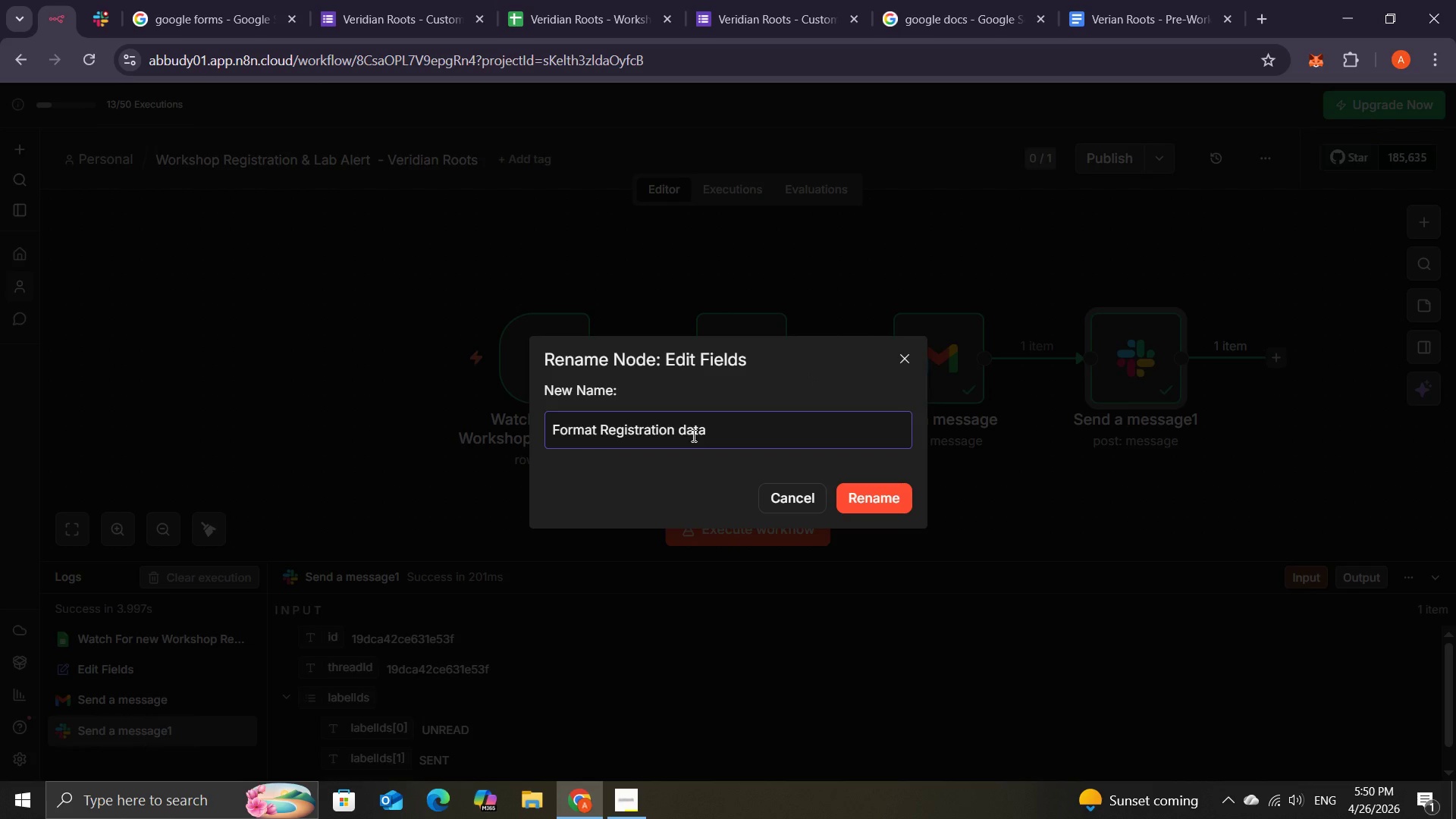 
key(ArrowLeft)
 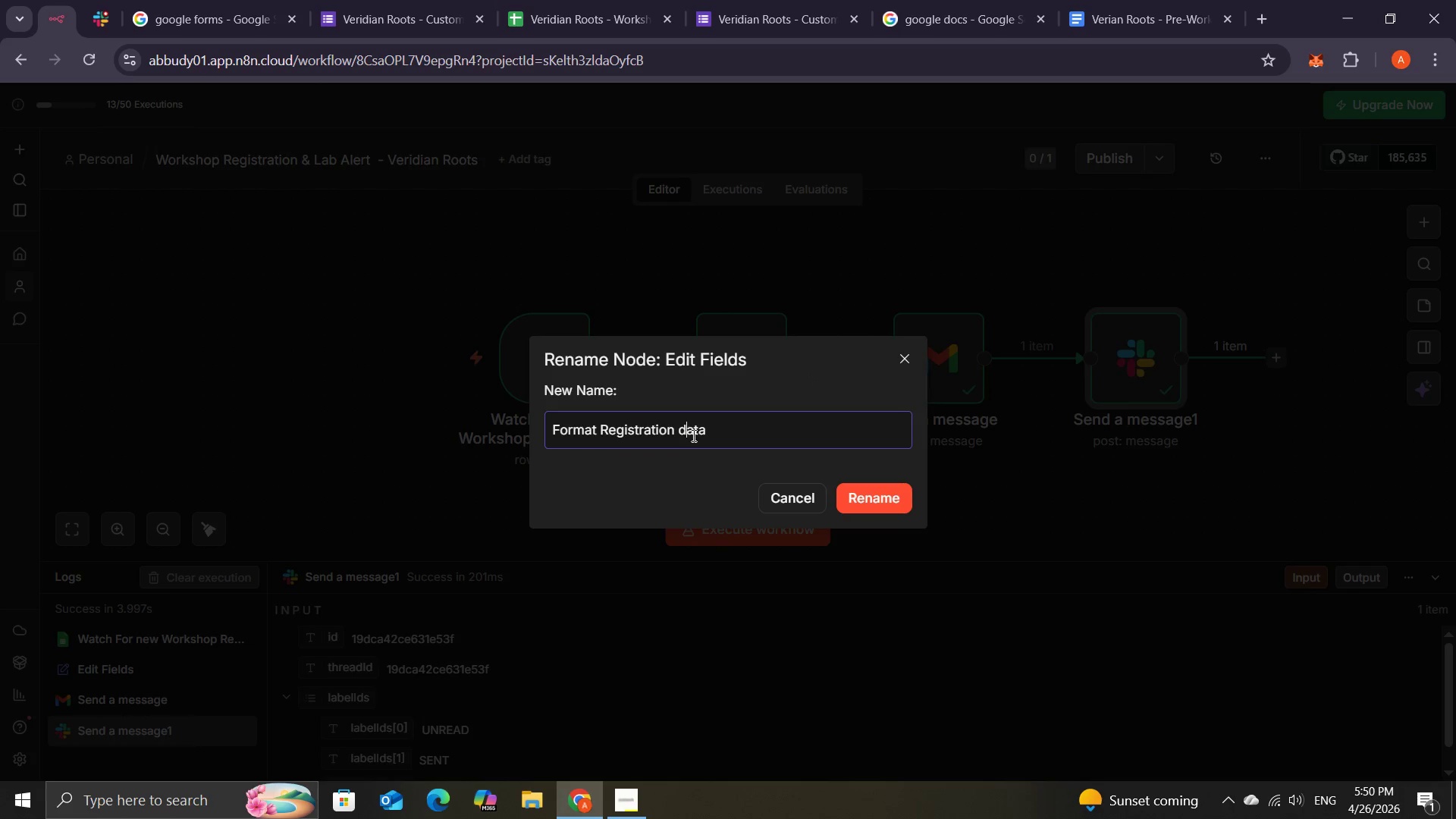 
key(Backspace)
 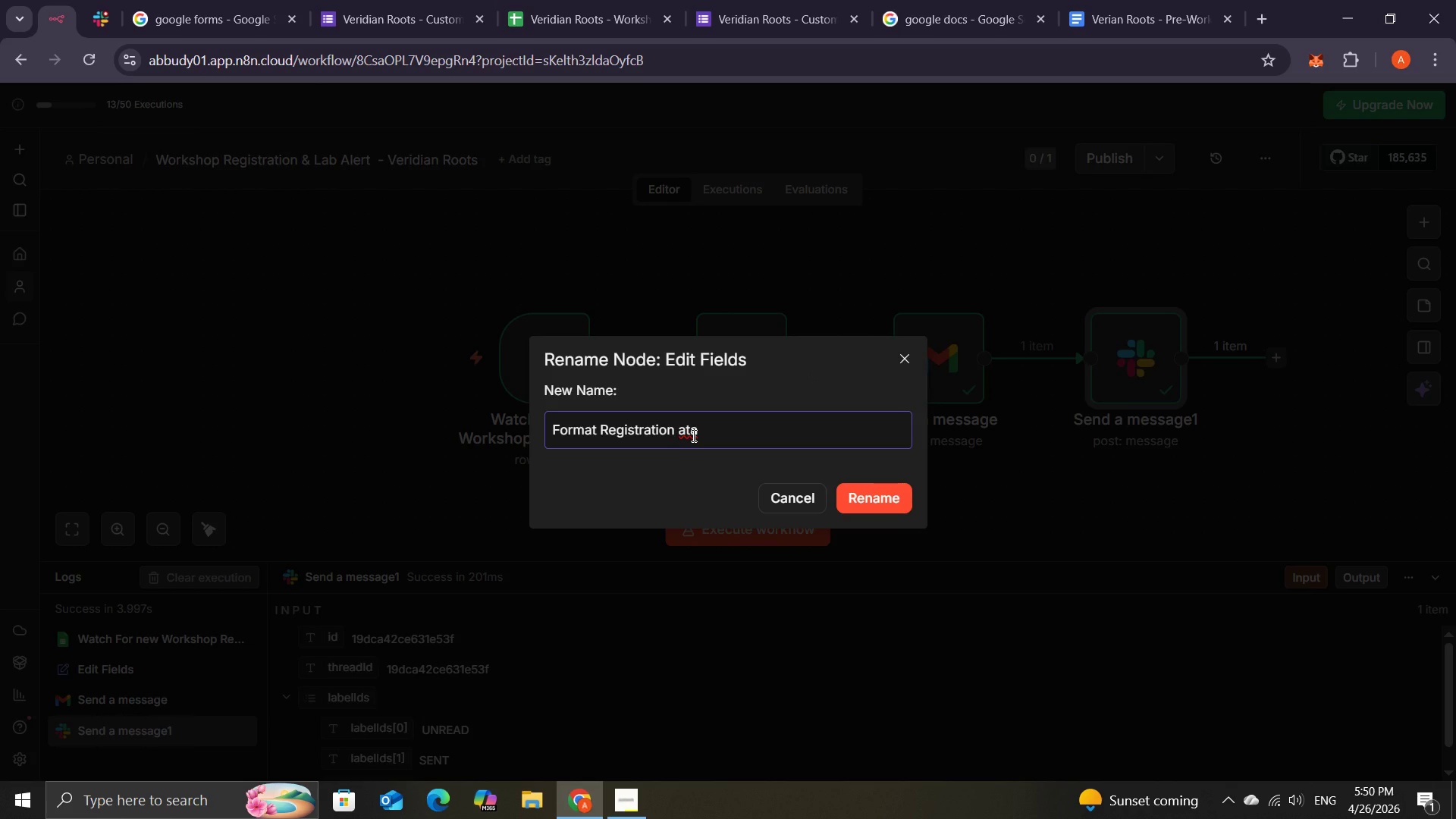 
key(Shift+D)
 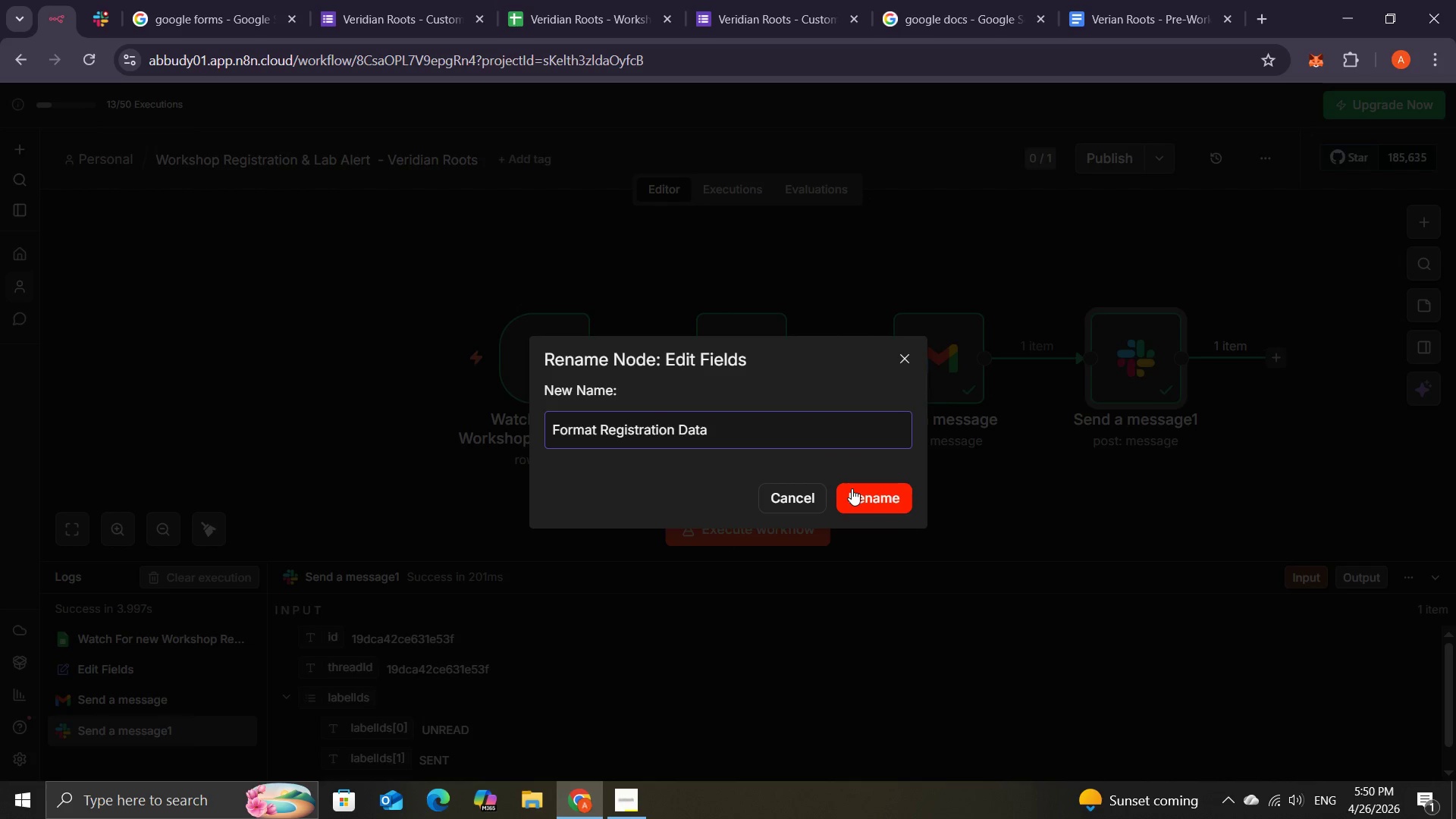 
left_click([852, 491])
 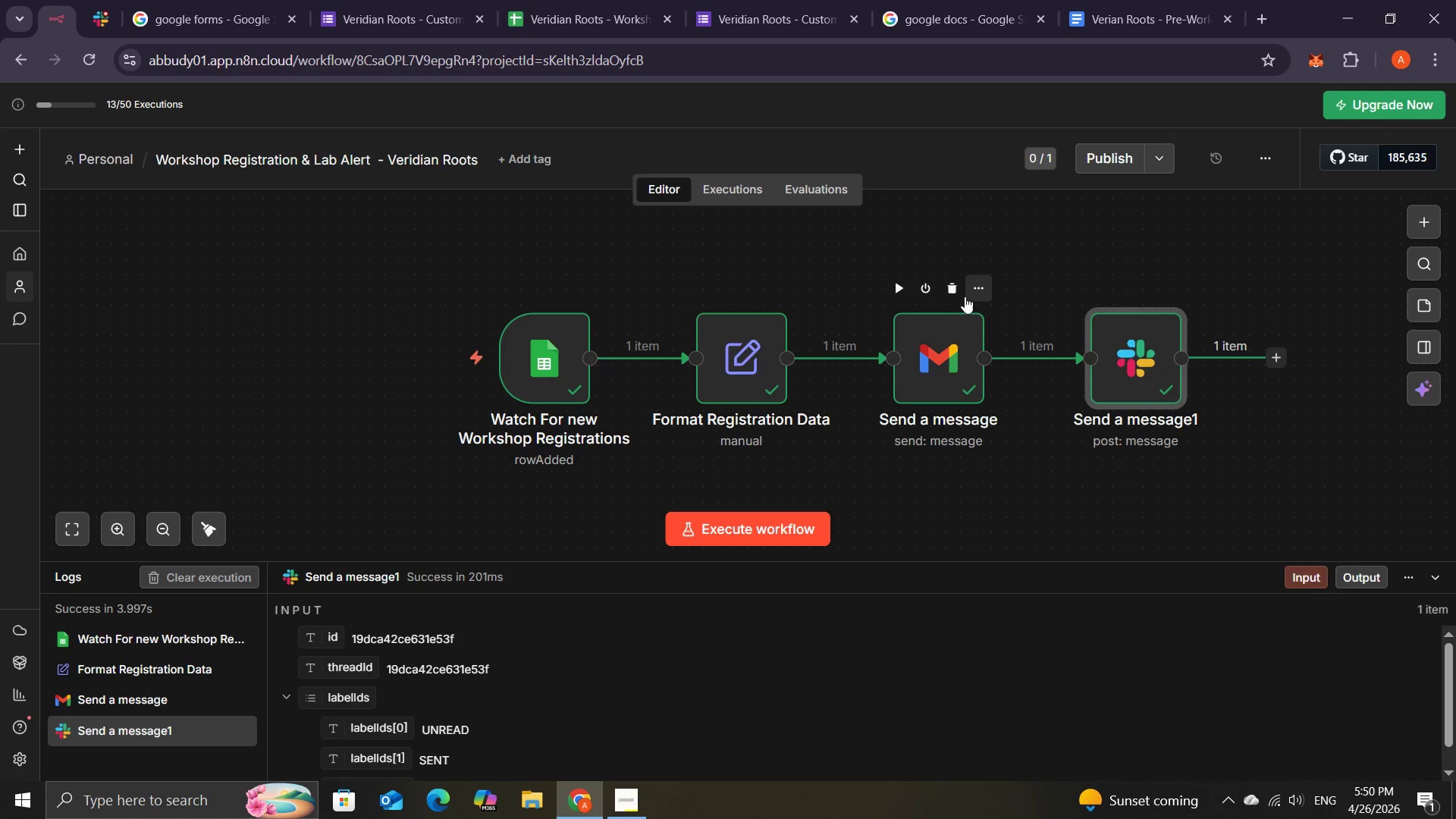 
left_click([971, 289])
 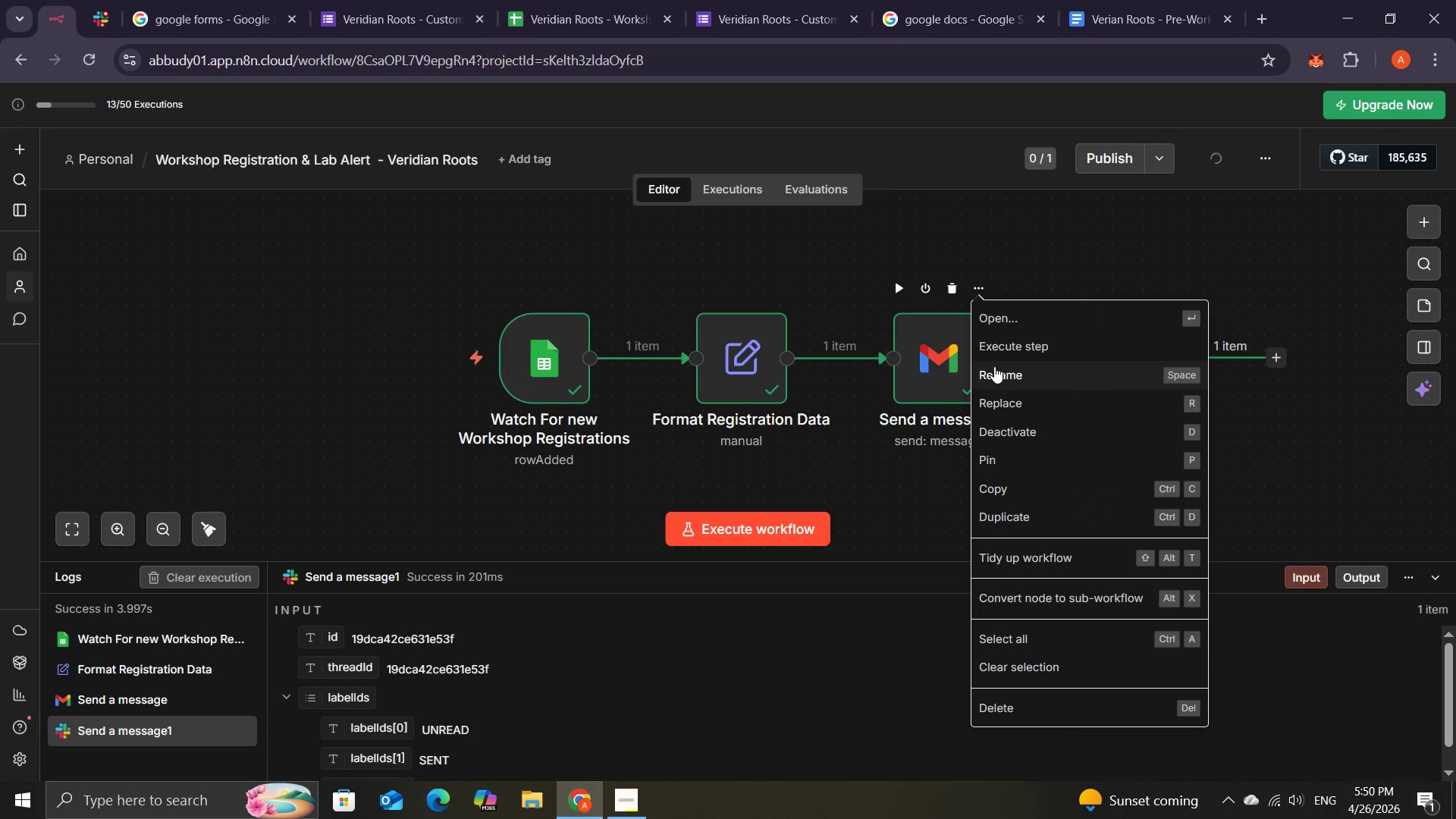 
left_click([993, 368])
 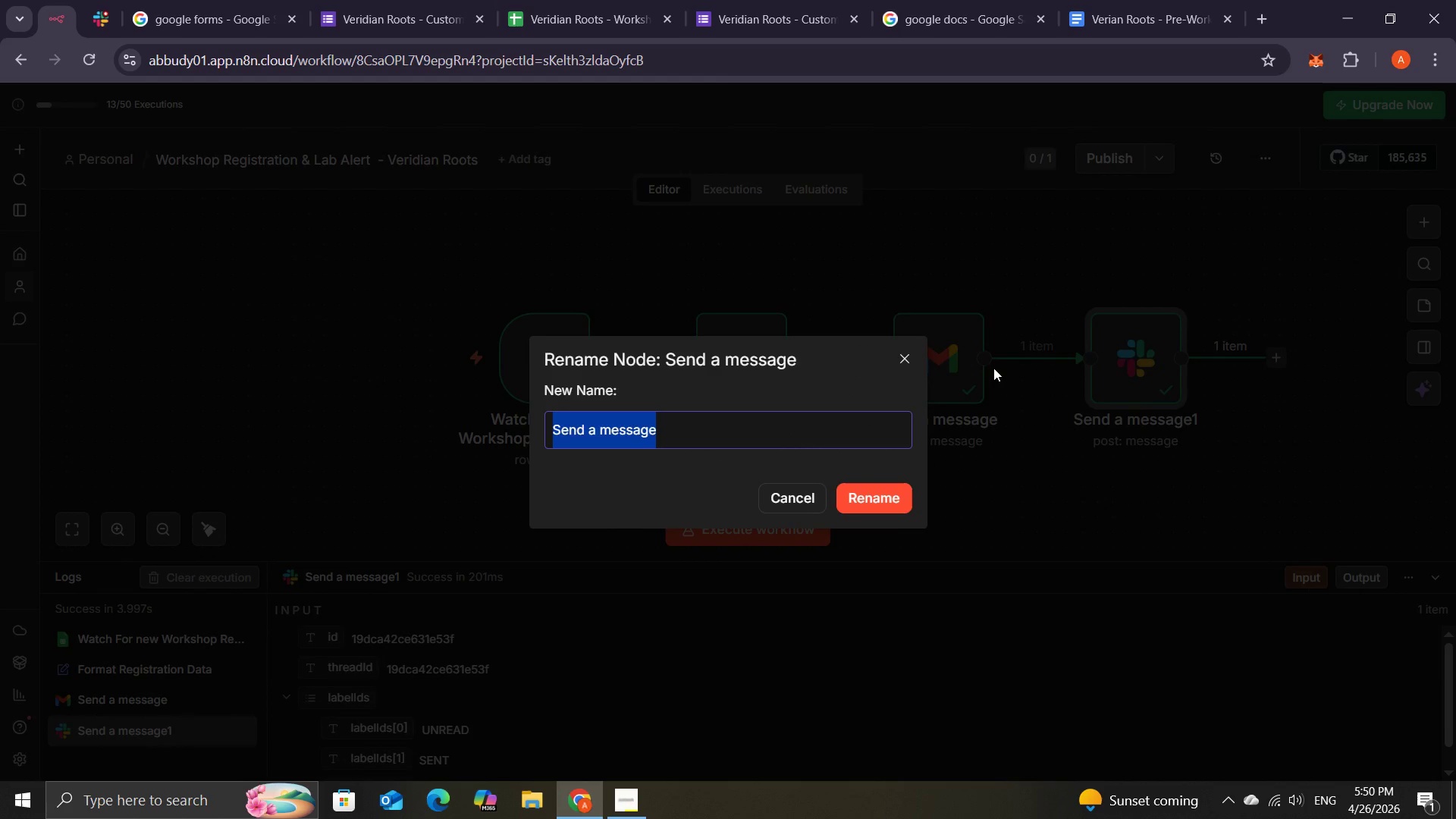 
wait(5.83)
 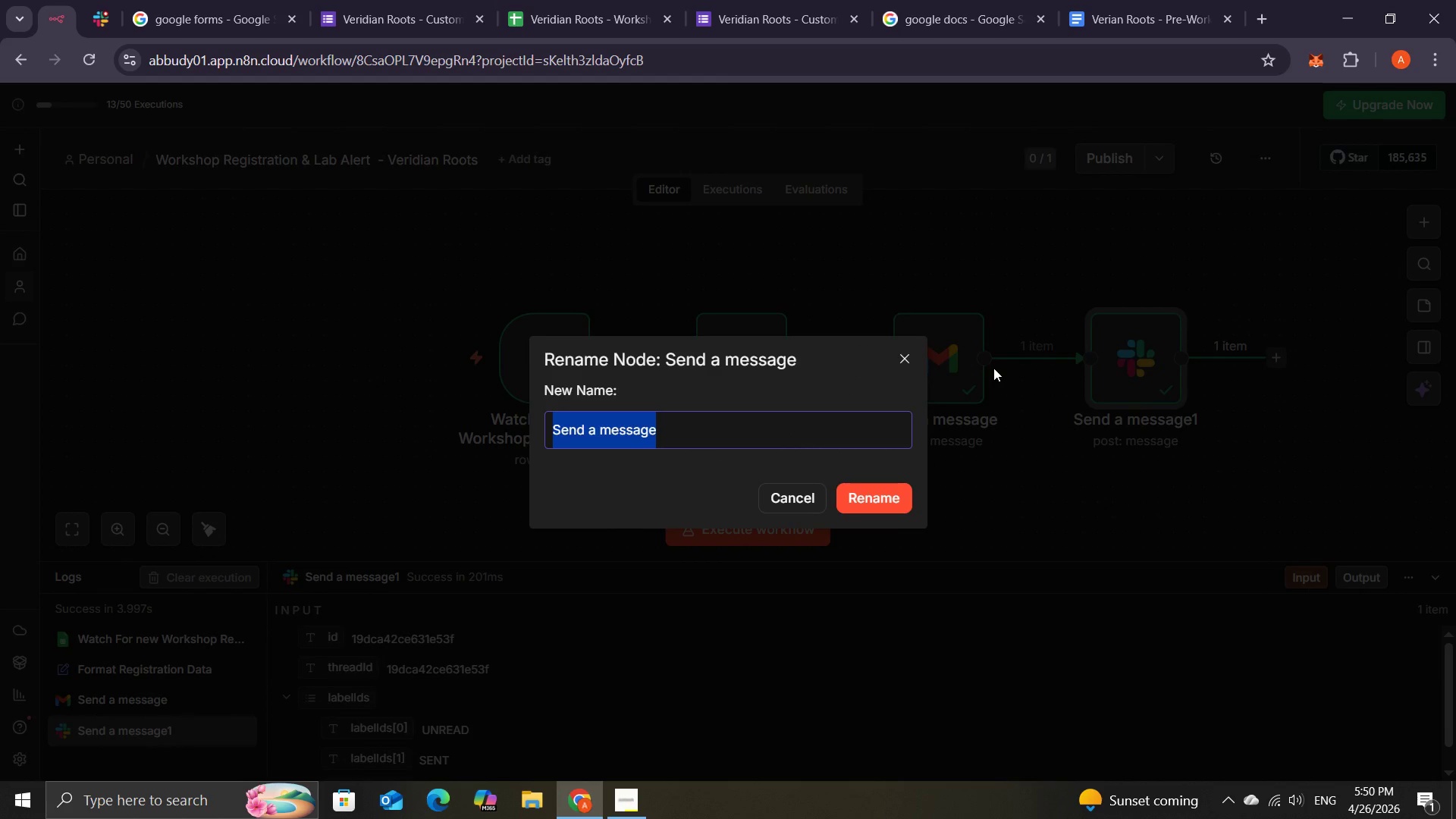 
type(Sen )
key(Backspace)
type(d we)
key(Backspace)
key(Backspace)
type(Welcome )
 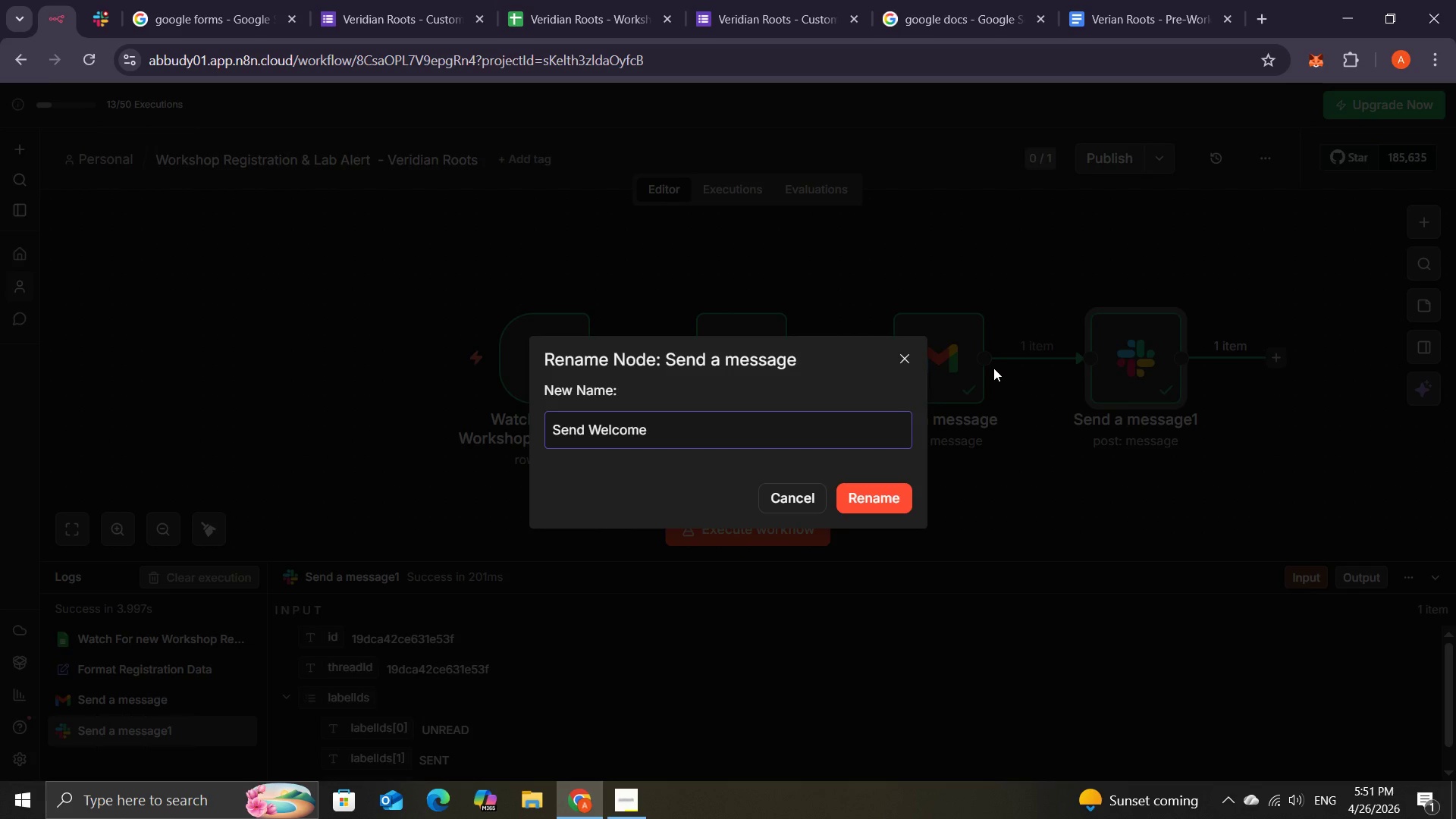 
type(Confirmation to Attendee)
 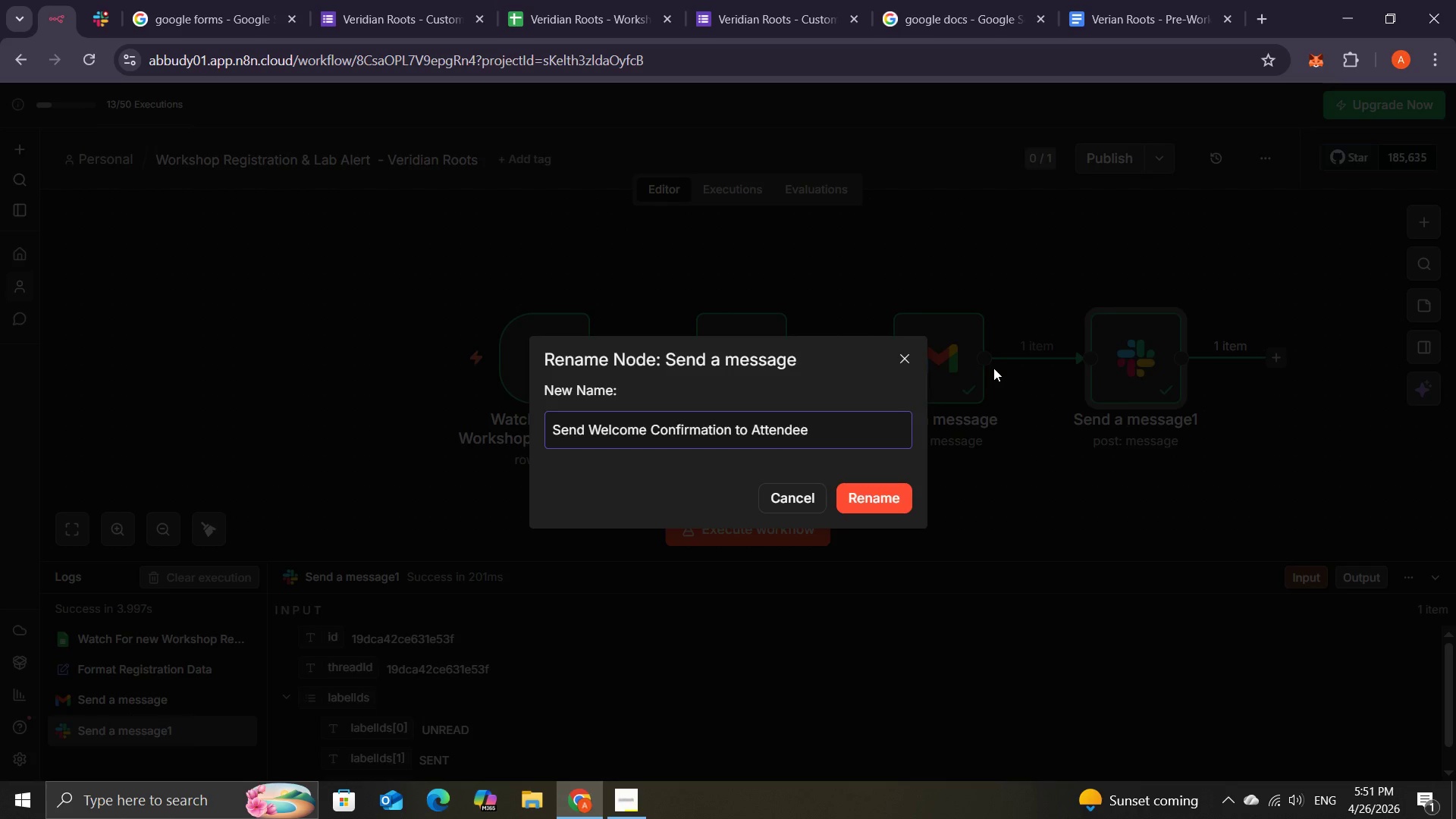 
wait(6.75)
 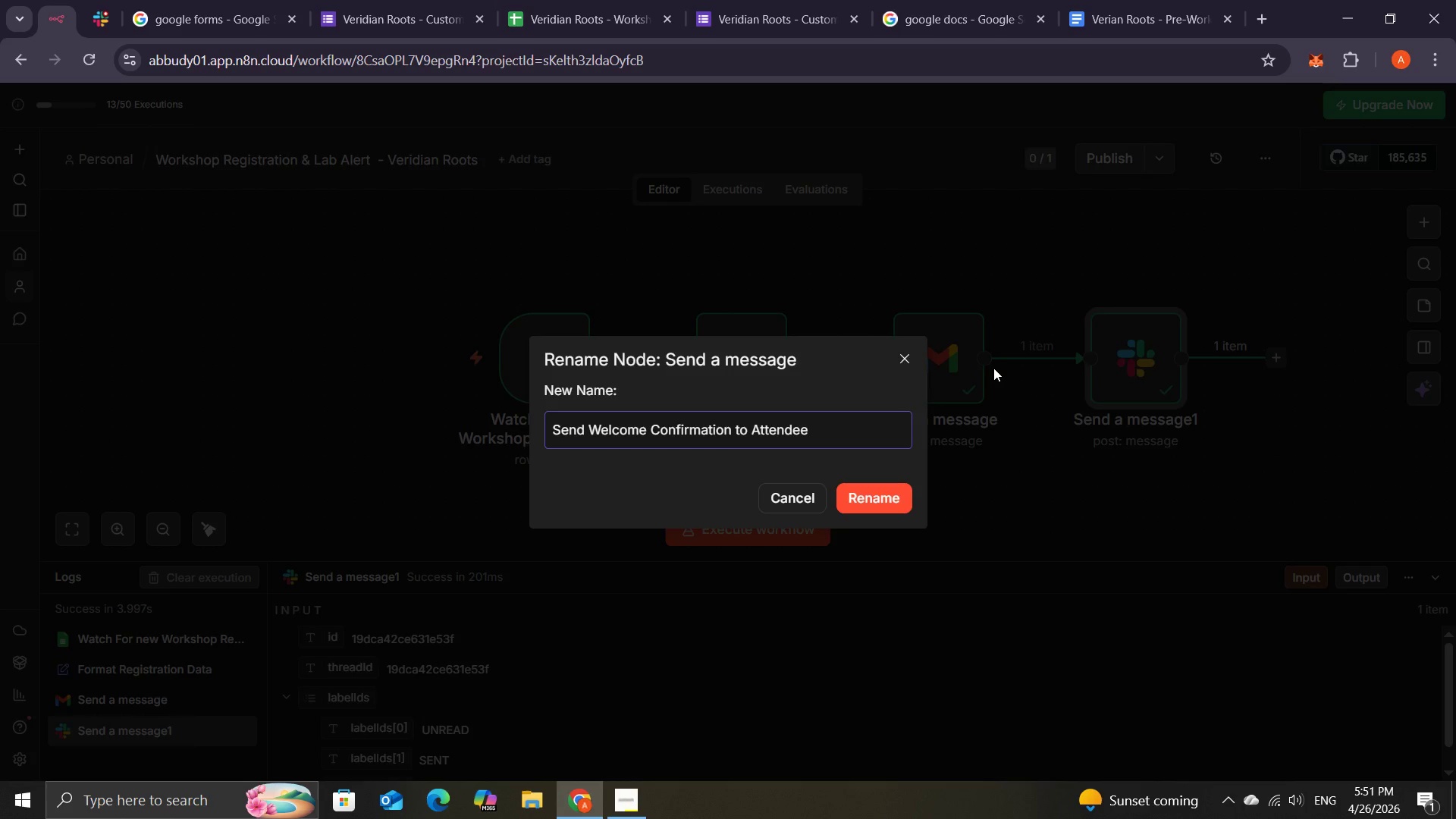 
left_click([871, 491])
 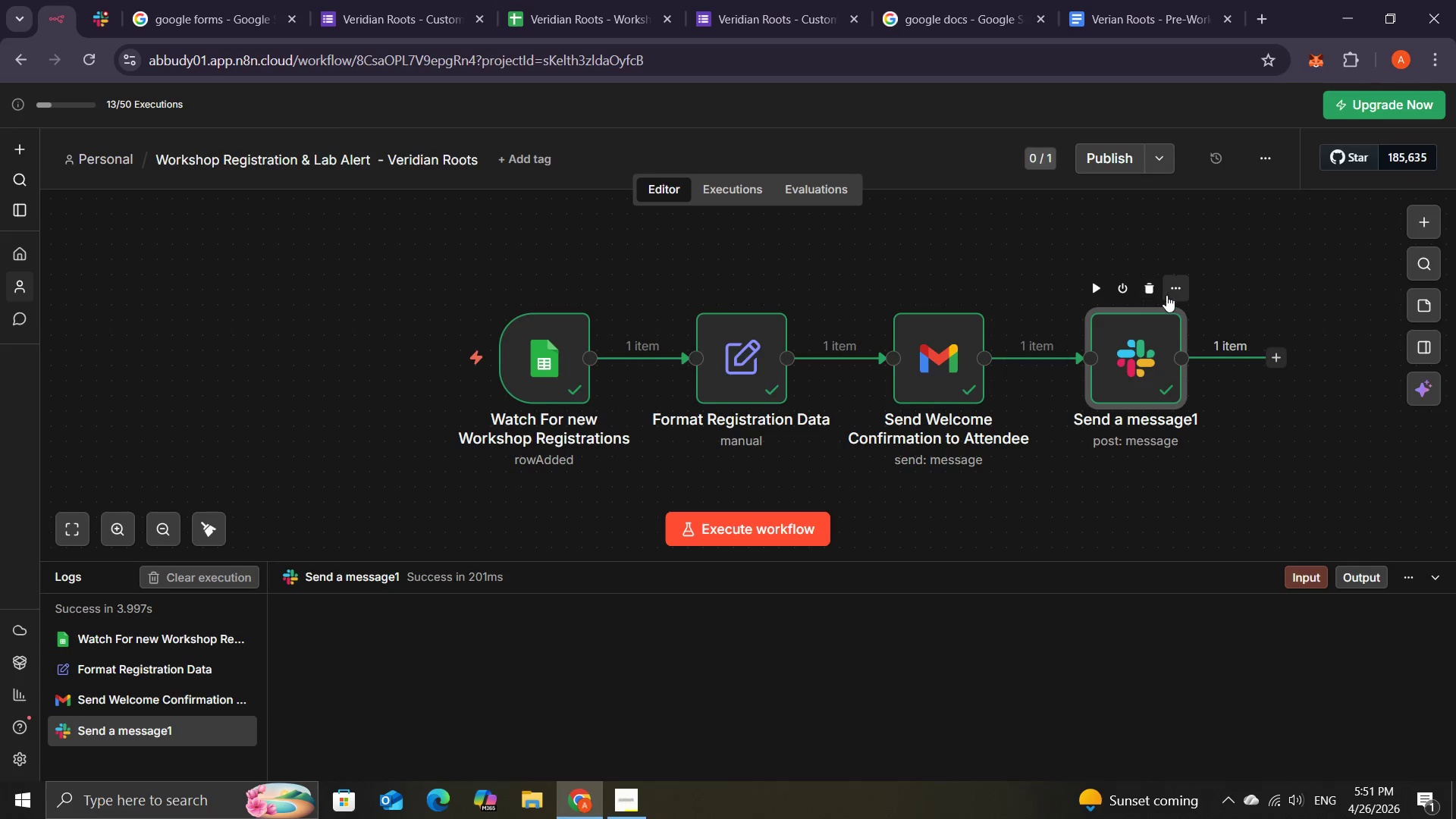 
left_click([1172, 284])
 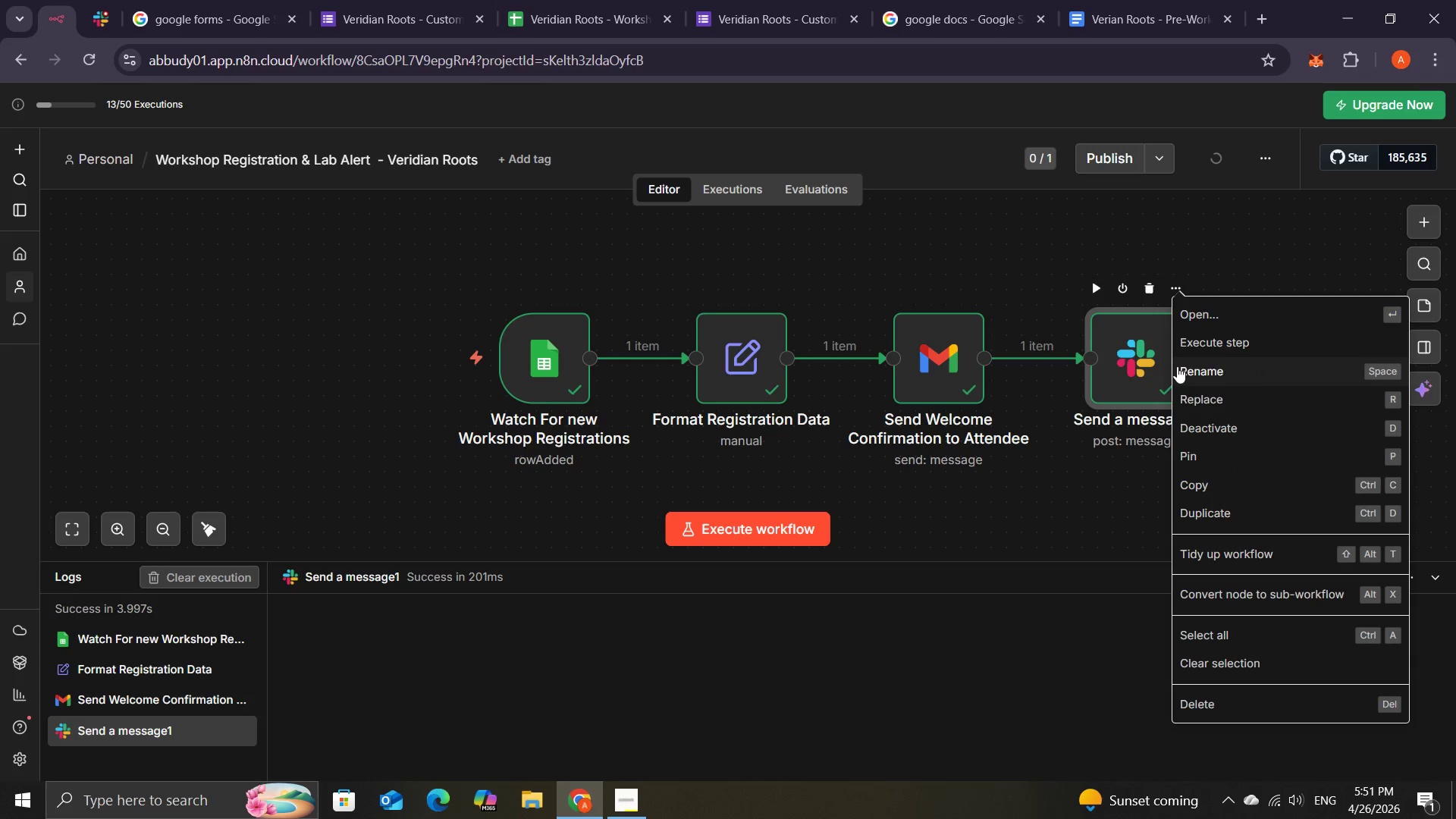 
left_click([1177, 367])
 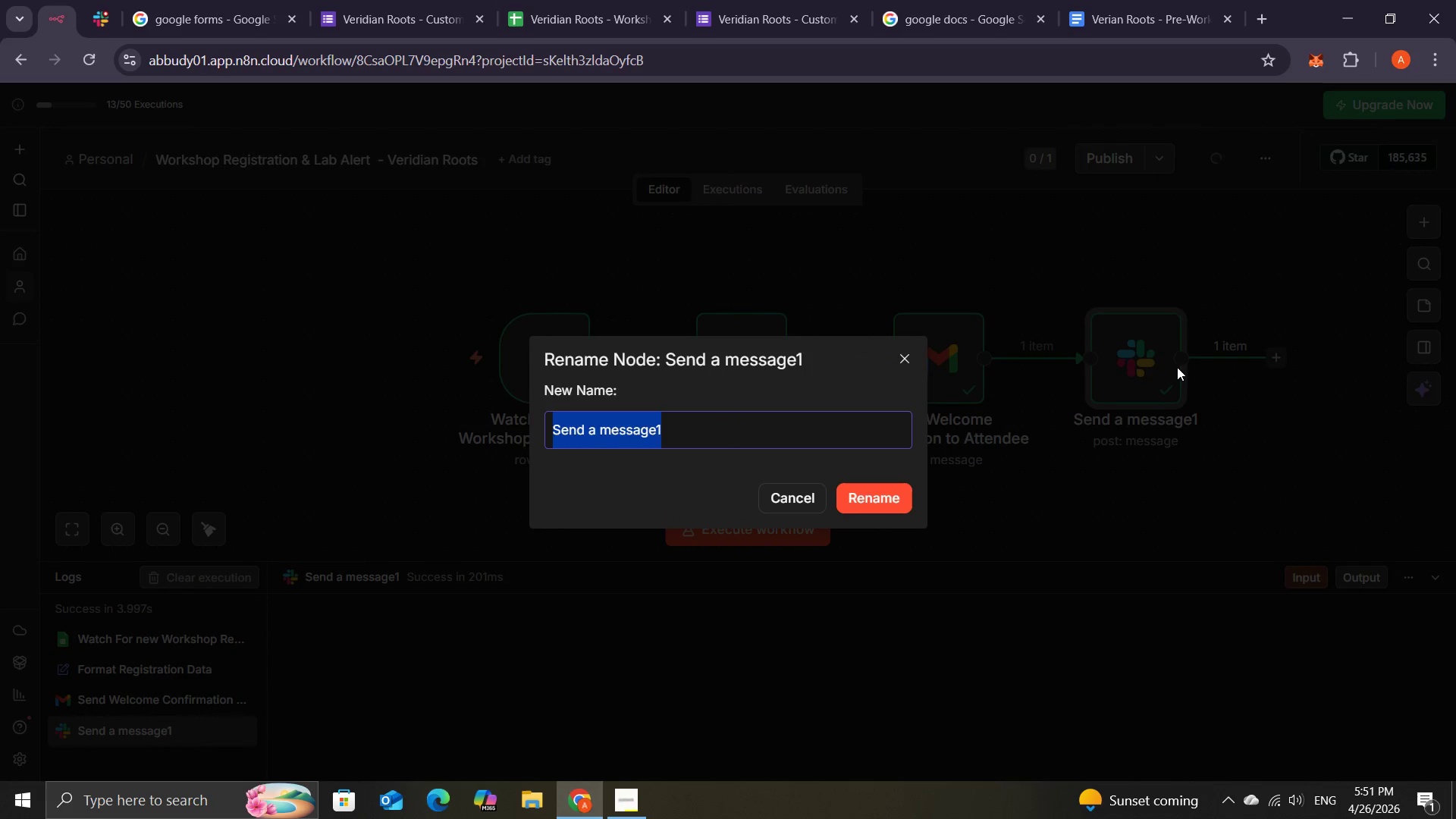 
type(SE)
key(Backspace)
type(end l)
key(Backspace)
type(Lab Prep Alert )
 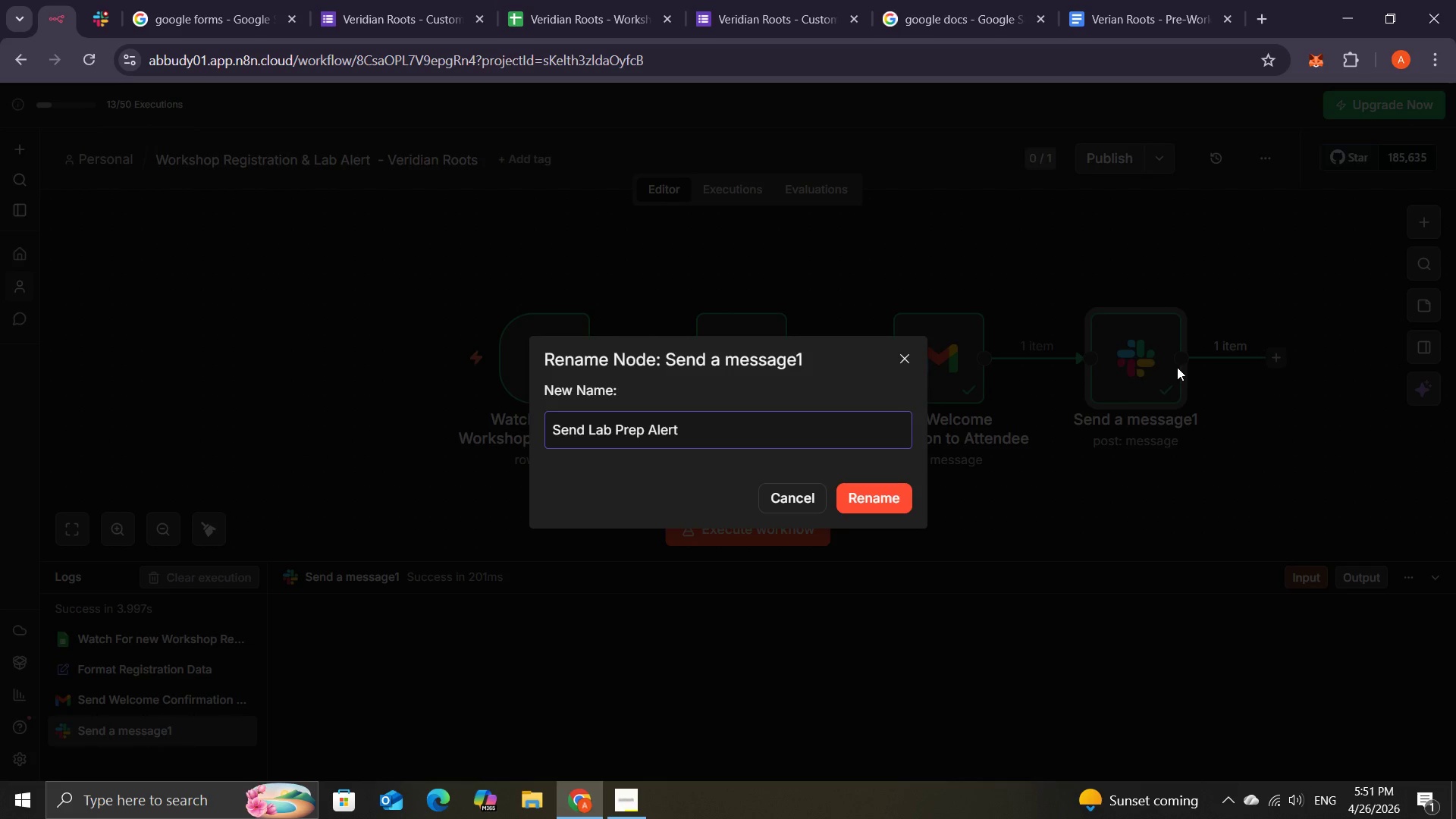 
wait(7.38)
 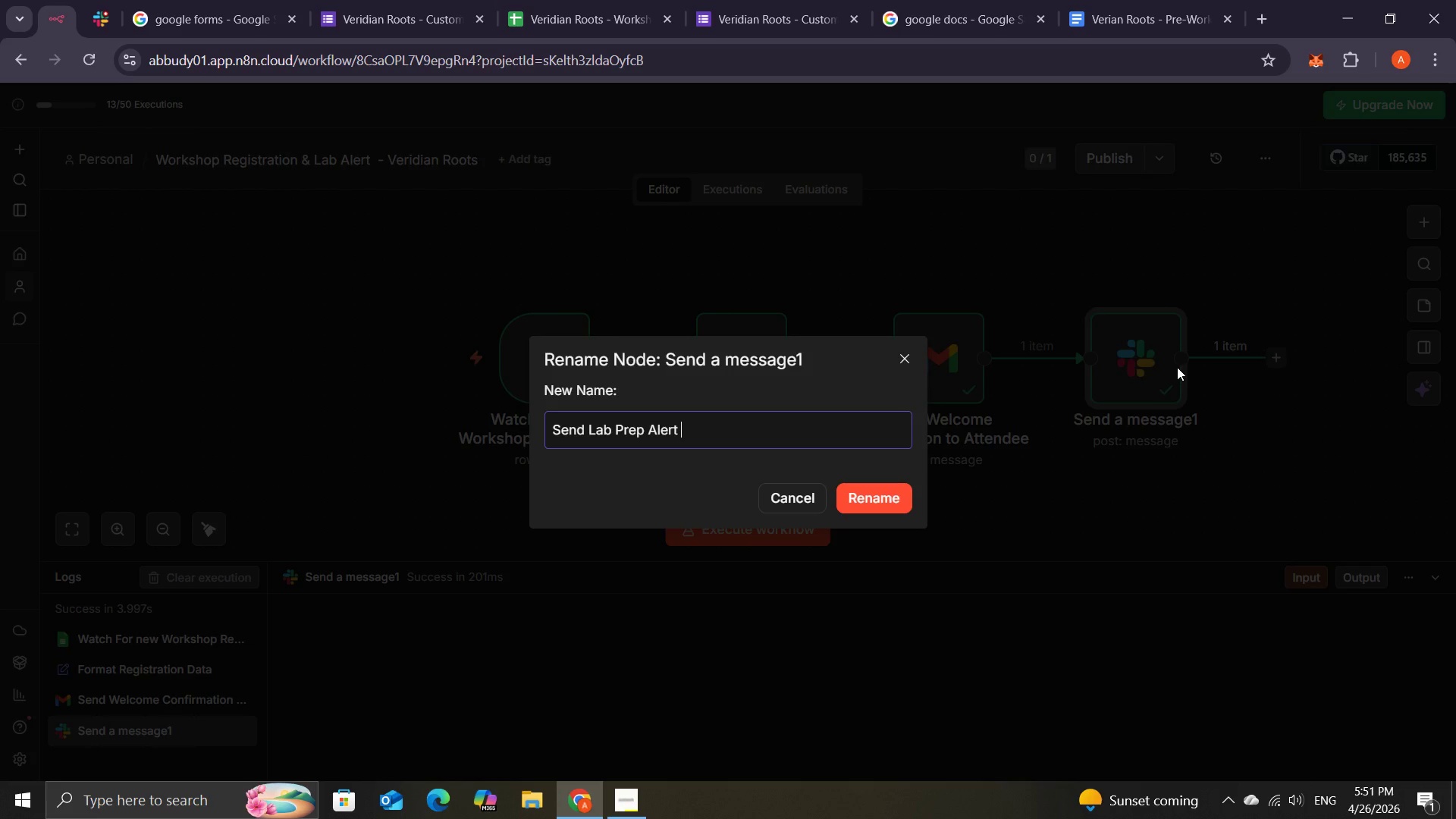 
type(to Staff)
 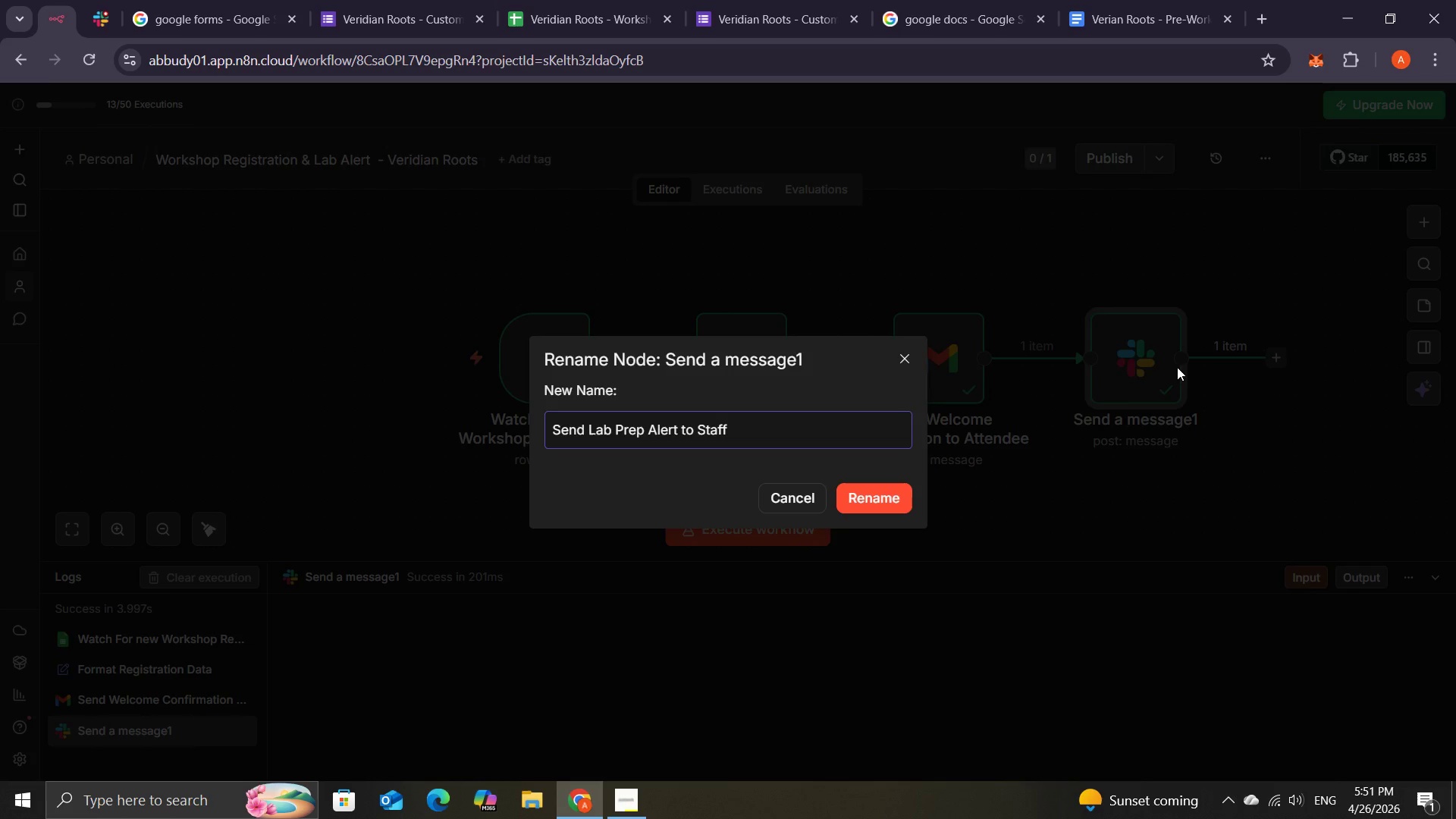 
left_click([908, 497])
 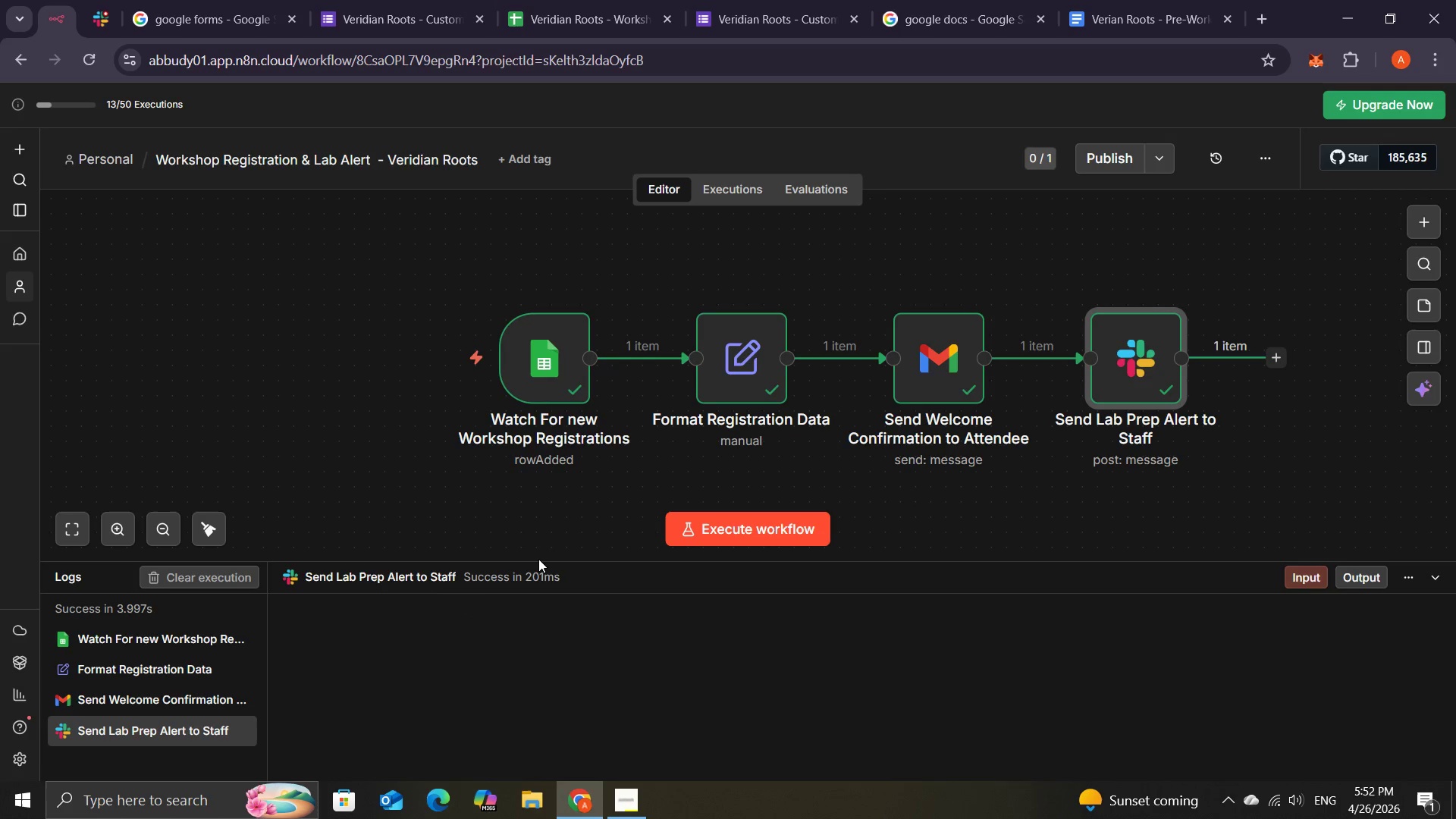 
wait(12.12)
 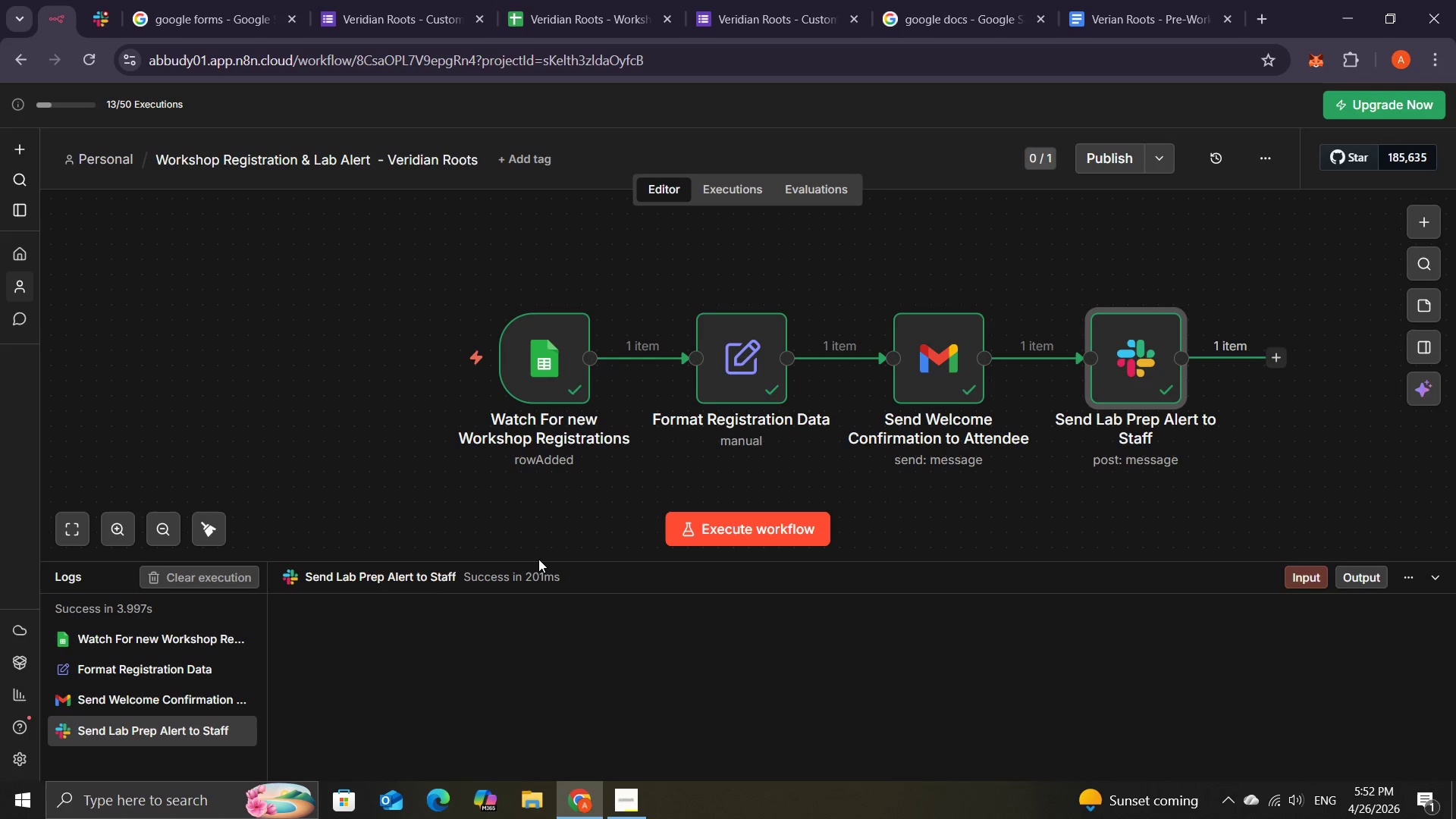 
left_click([155, 645])
 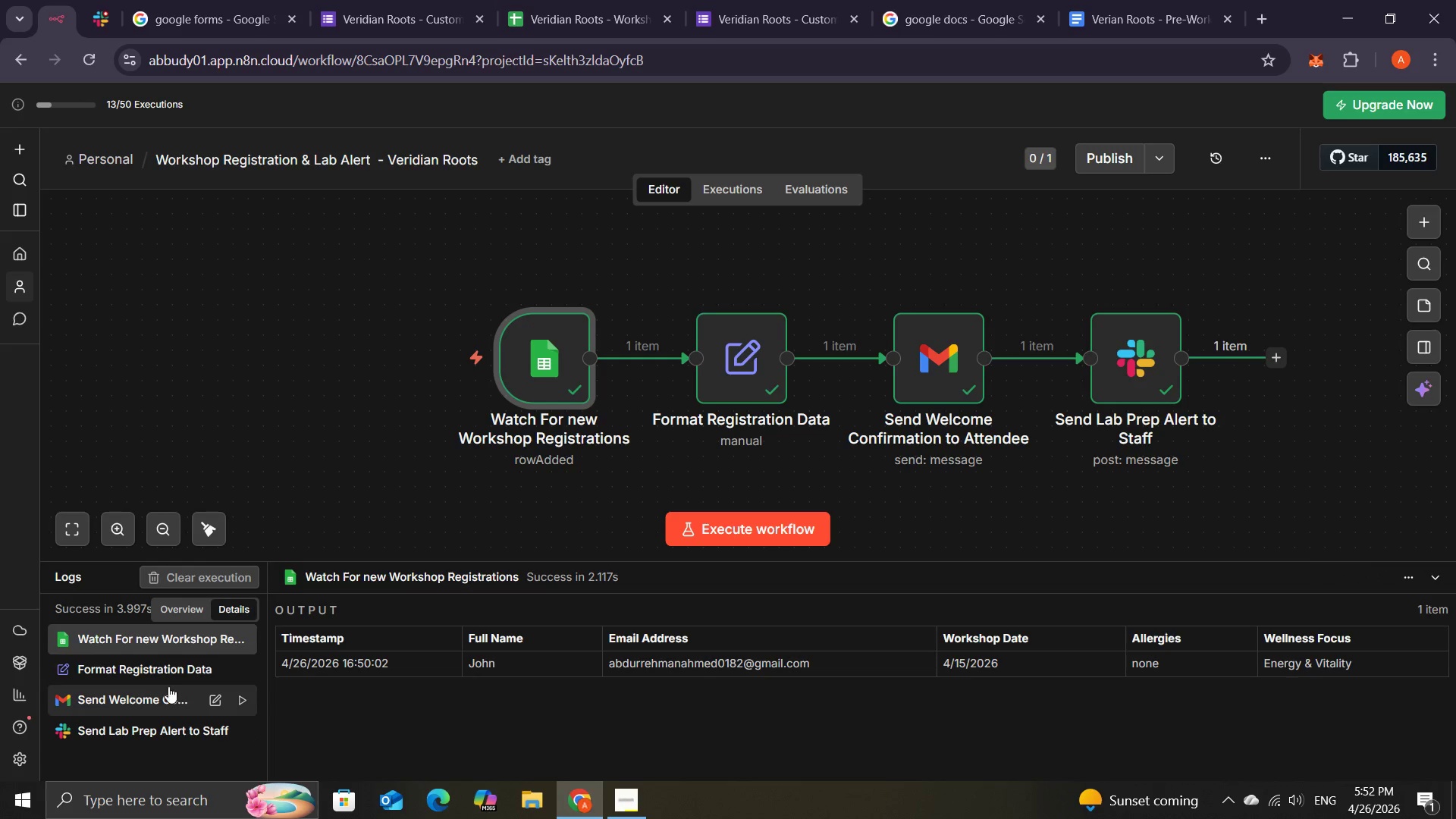 
left_click([158, 677])
 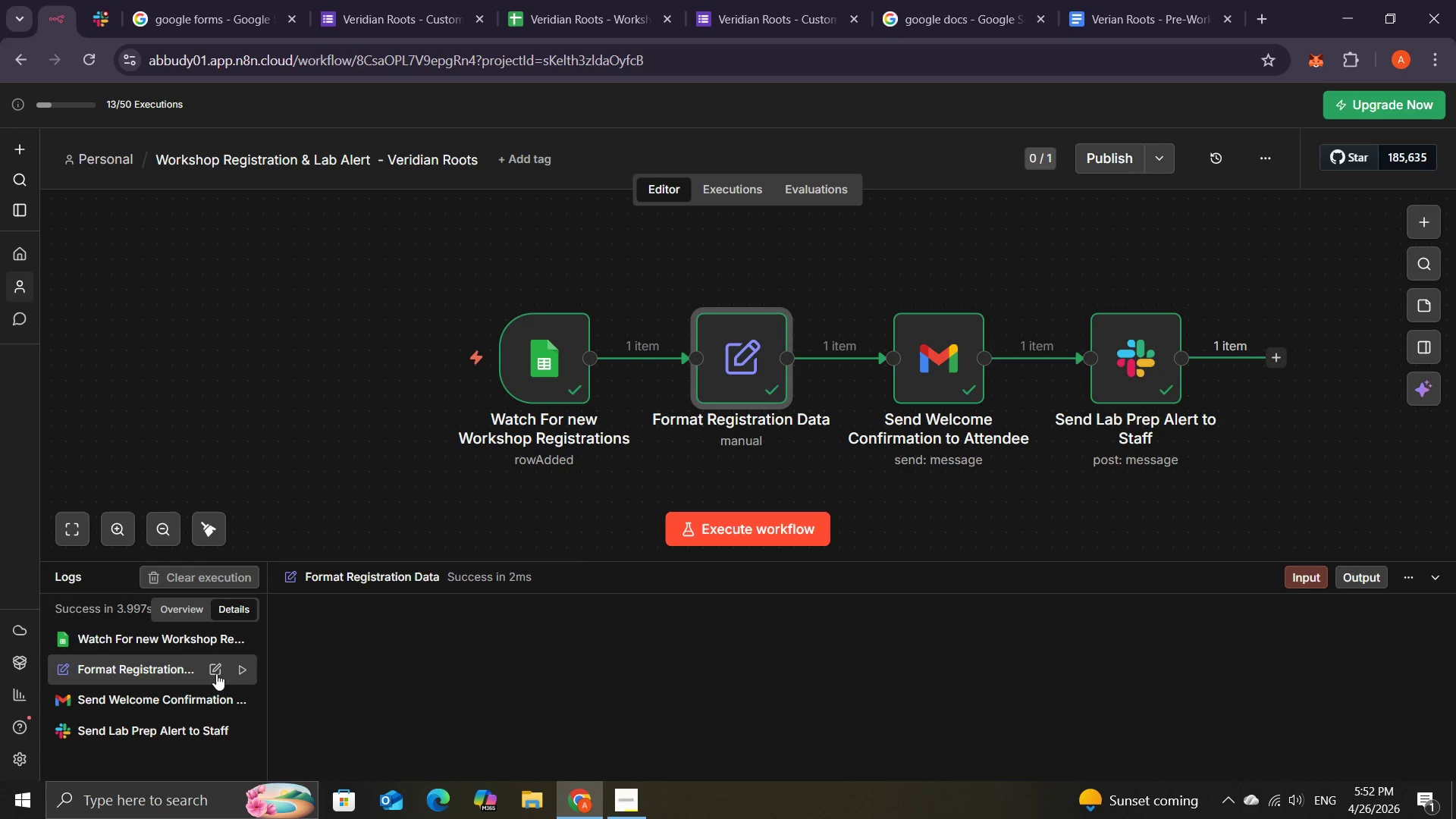 
left_click([152, 706])
 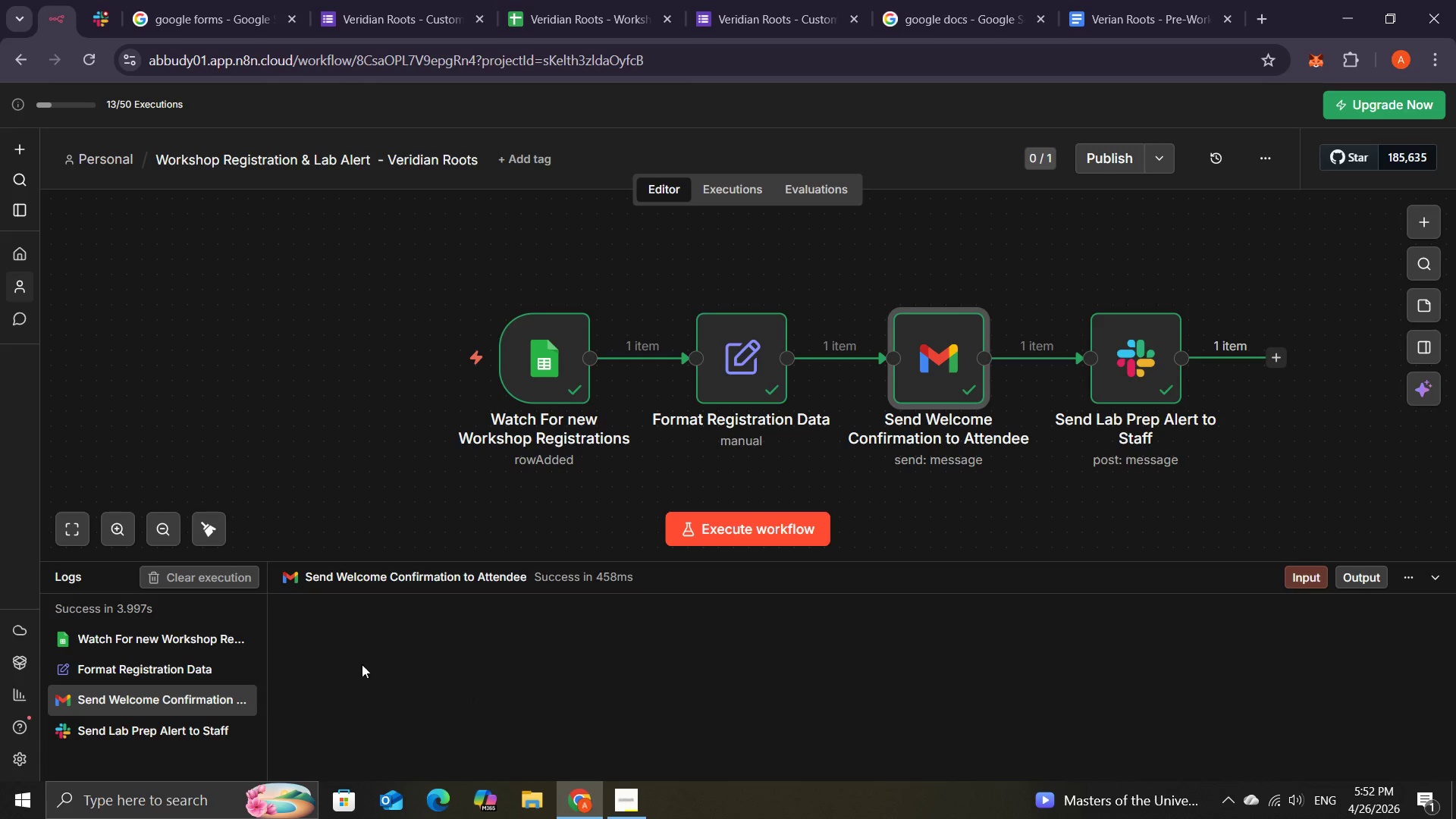 
wait(5.23)
 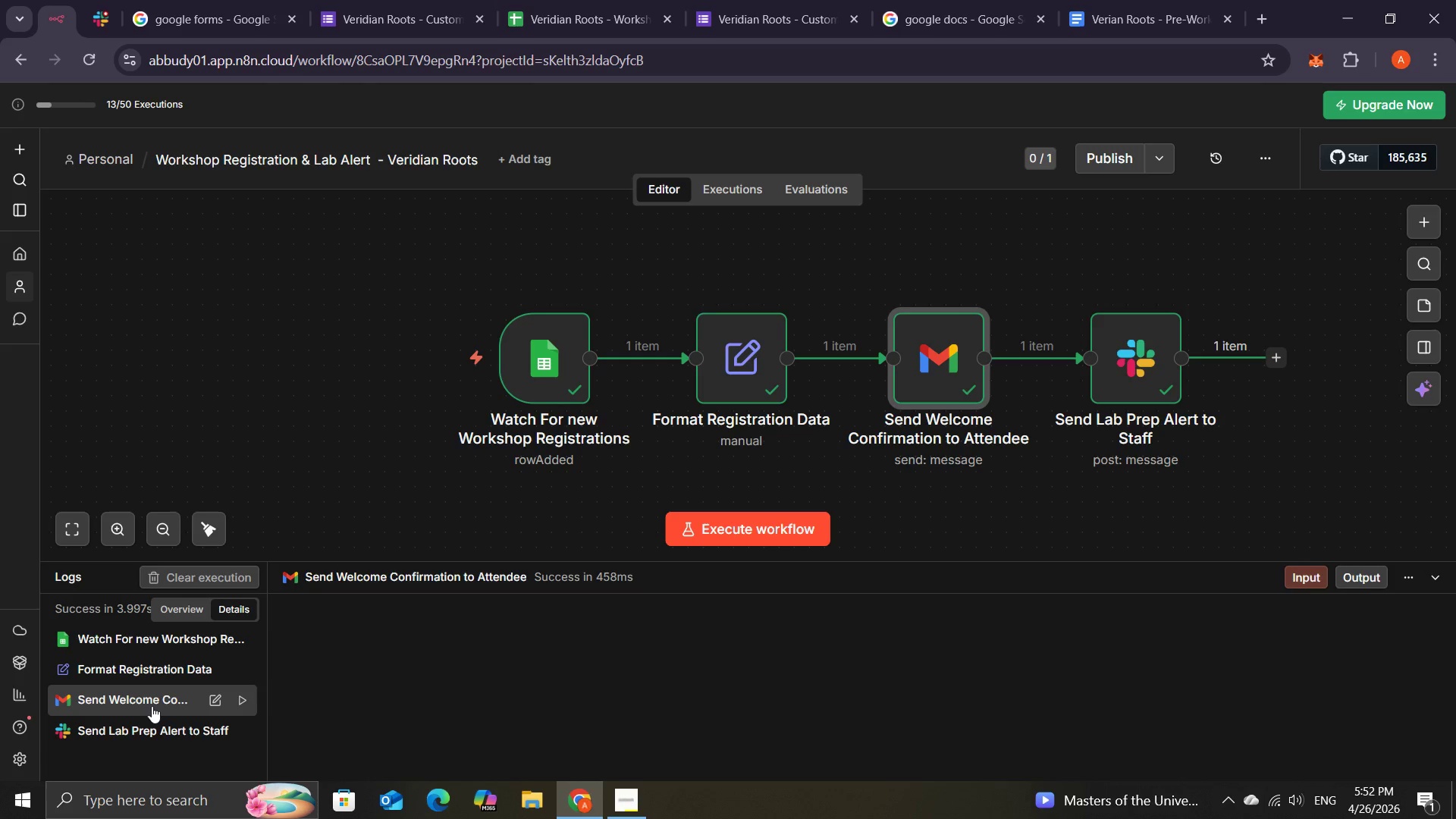 
left_click([148, 643])
 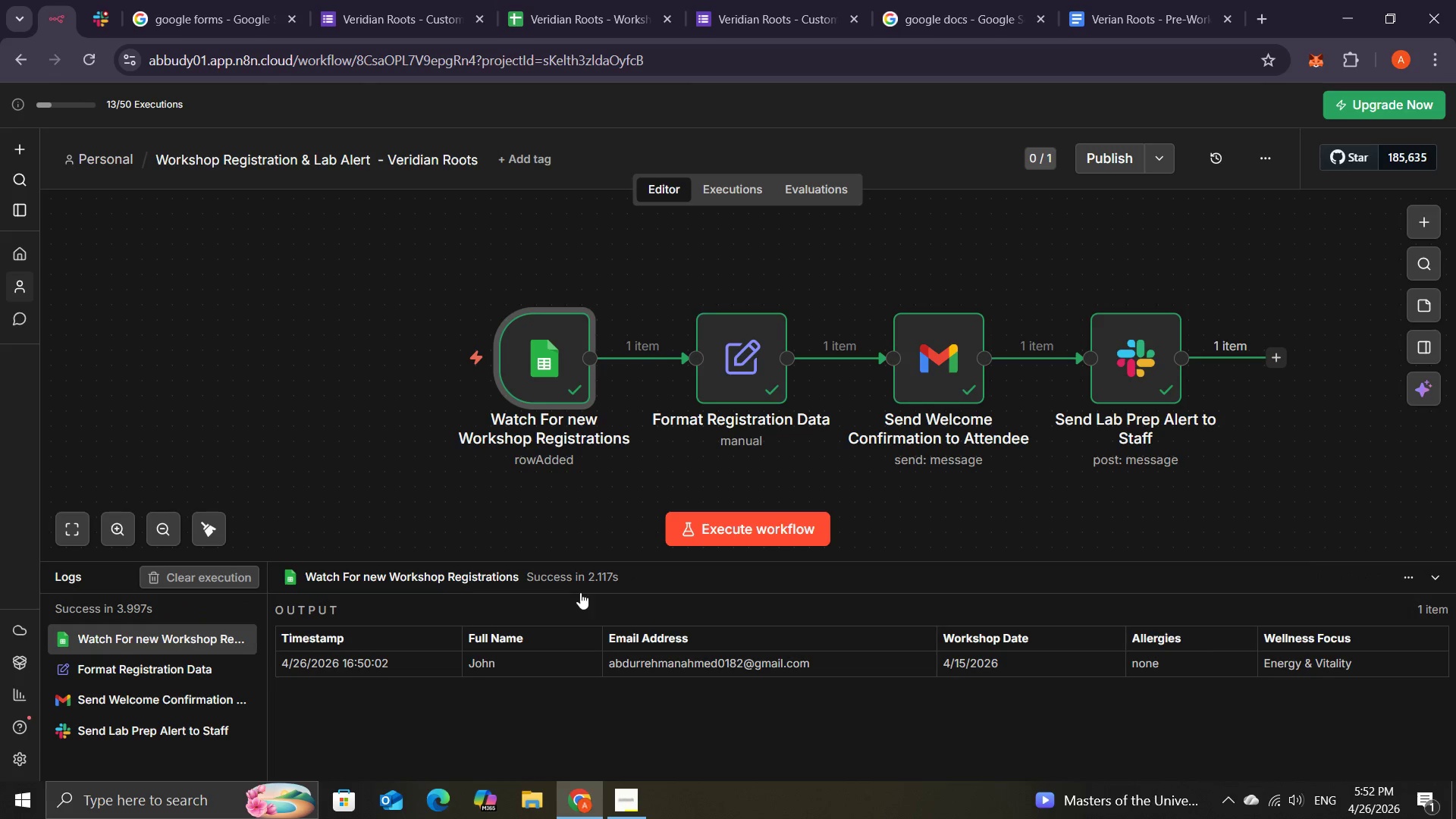 
wait(6.05)
 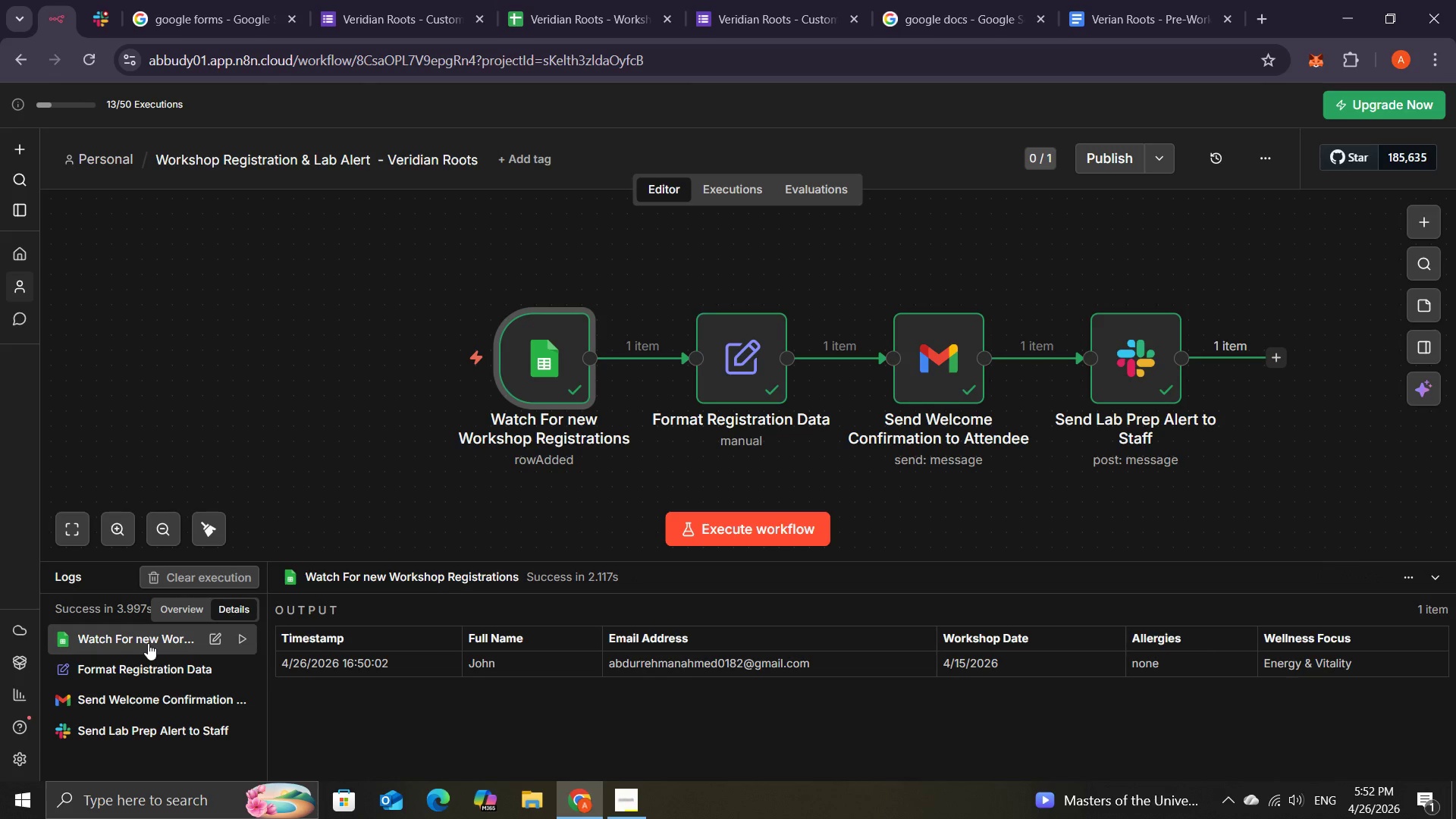 
left_click([595, 0])
 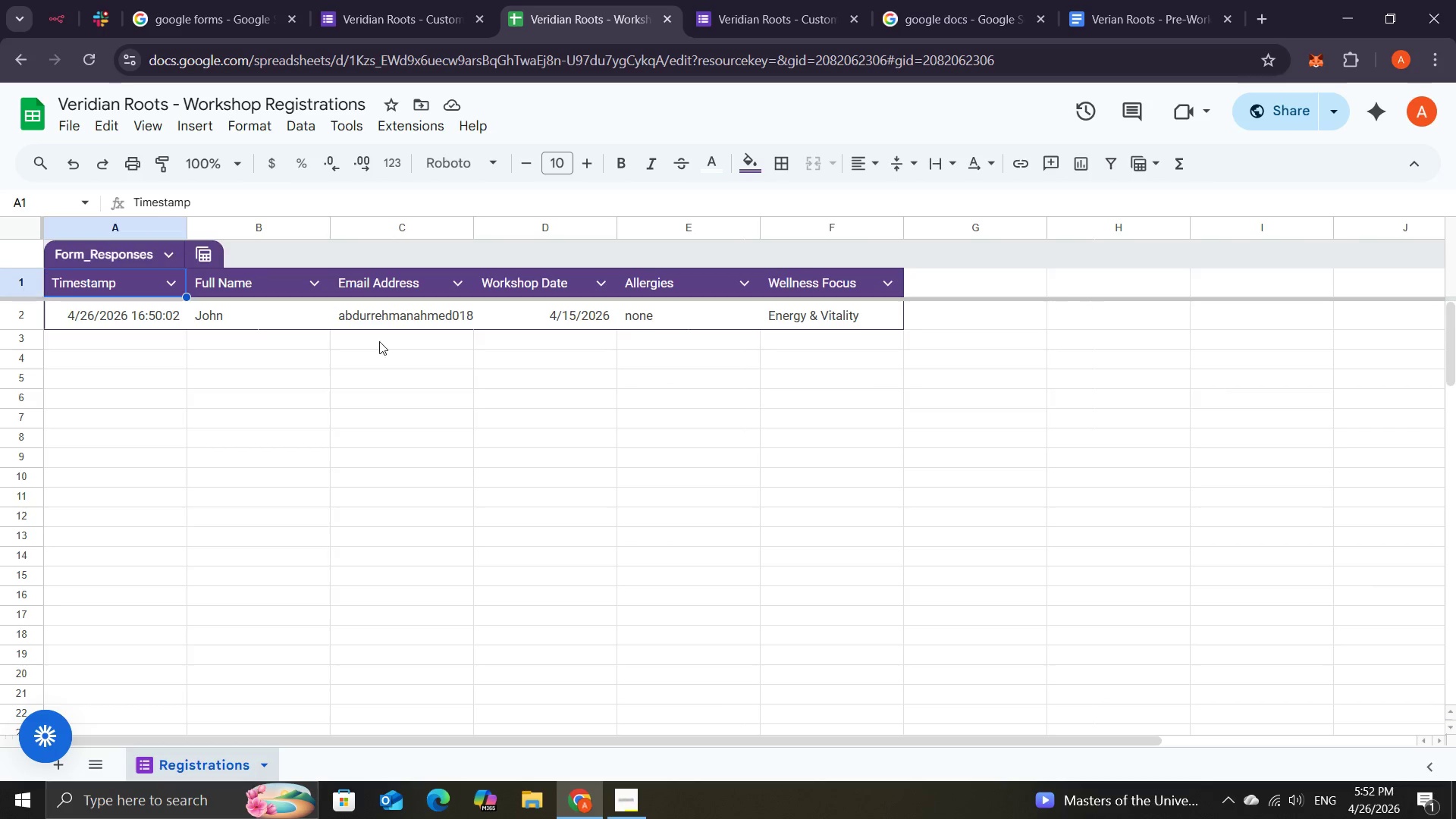 
mouse_move([133, 17])
 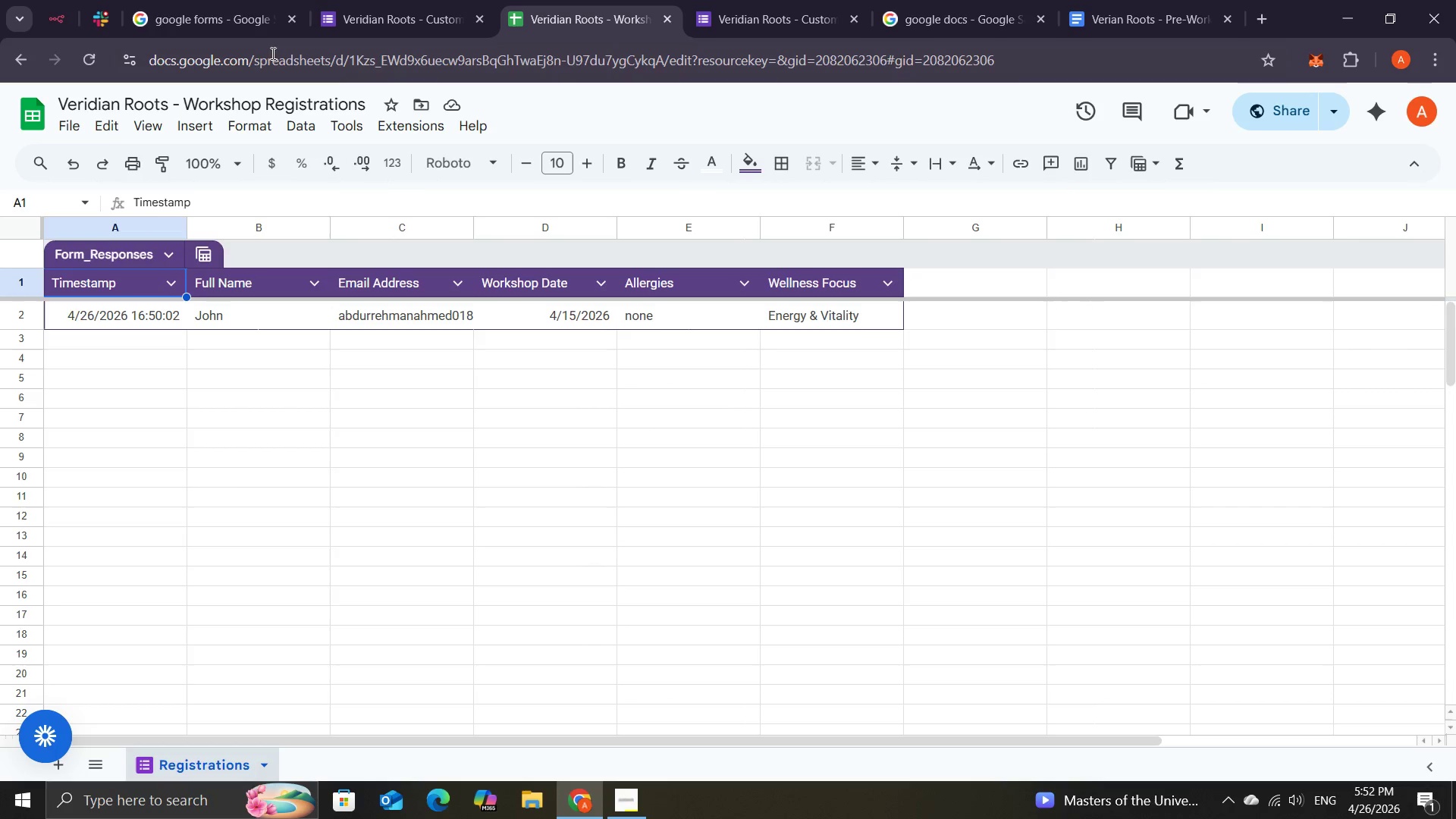 
mouse_move([97, 8])
 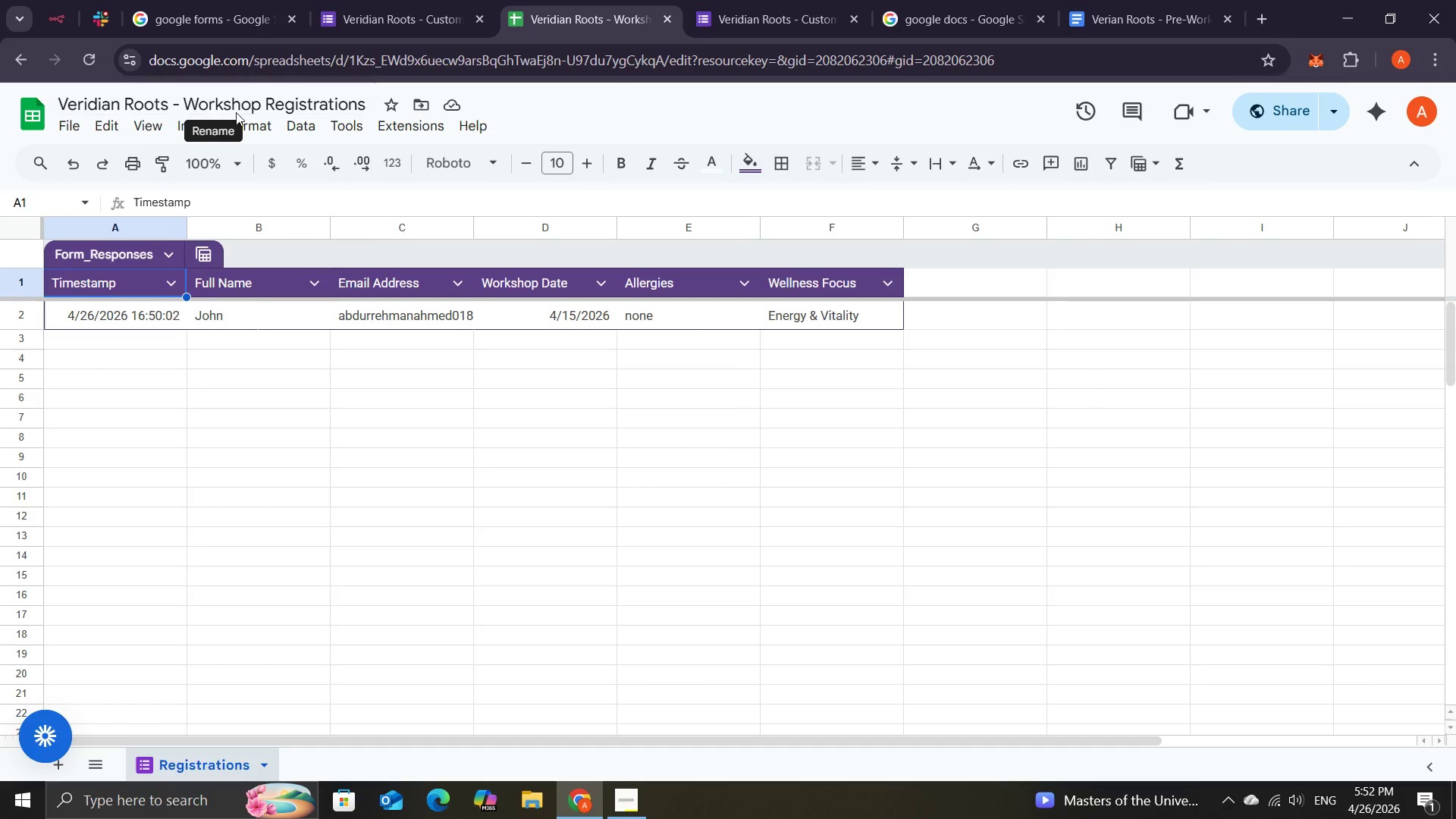 
wait(10.06)
 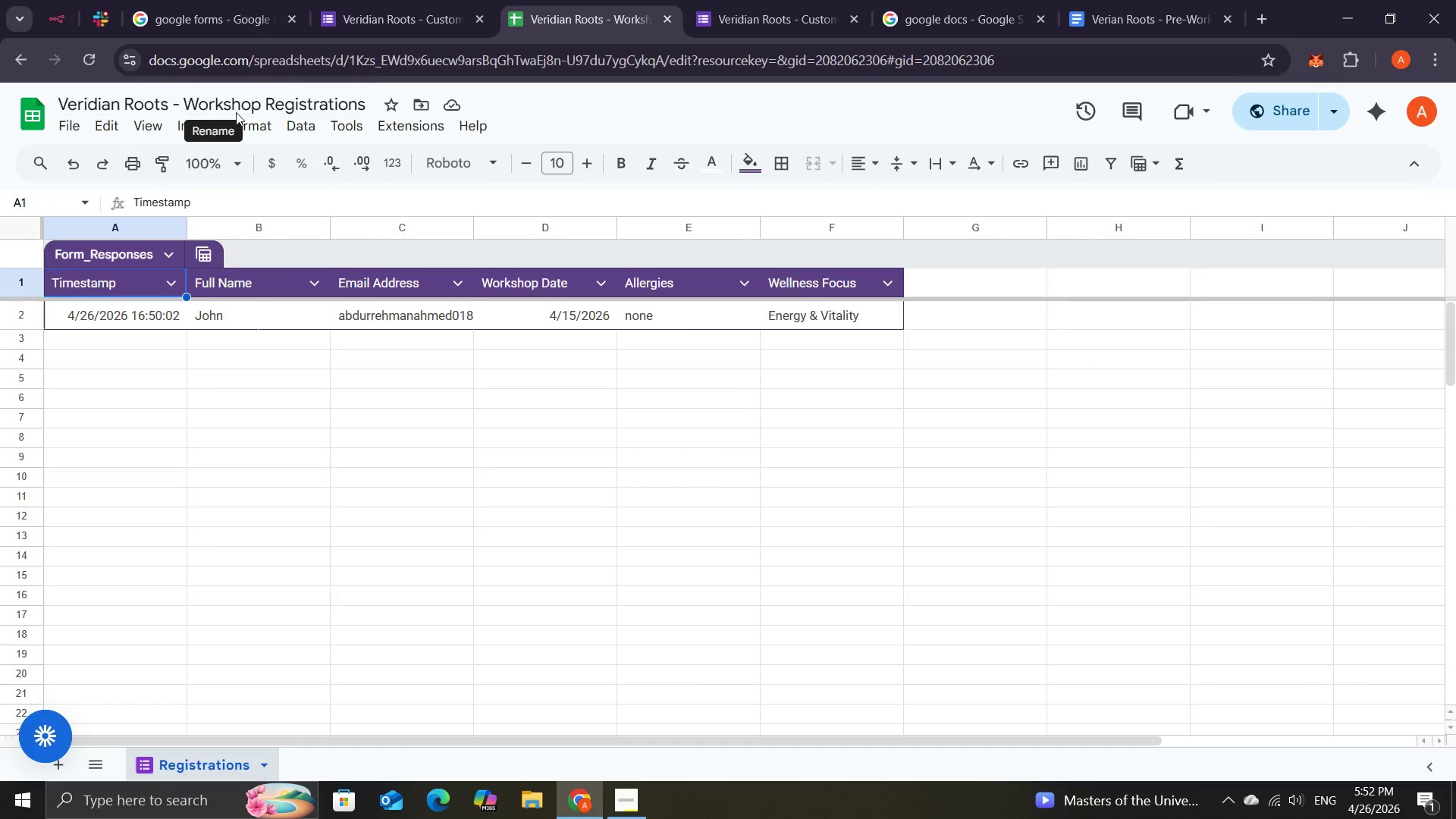 
left_click([61, 20])
 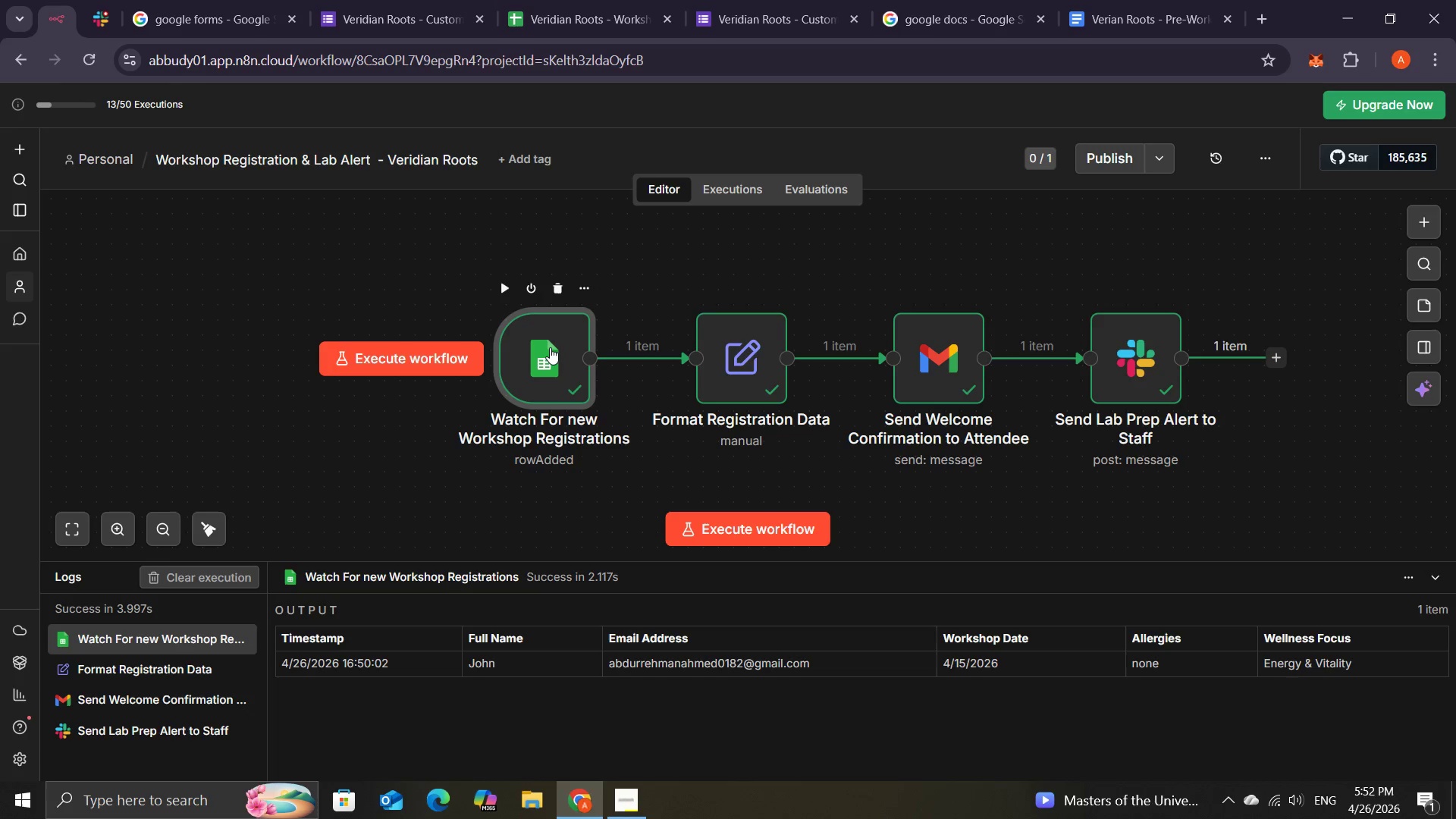 
wait(6.25)
 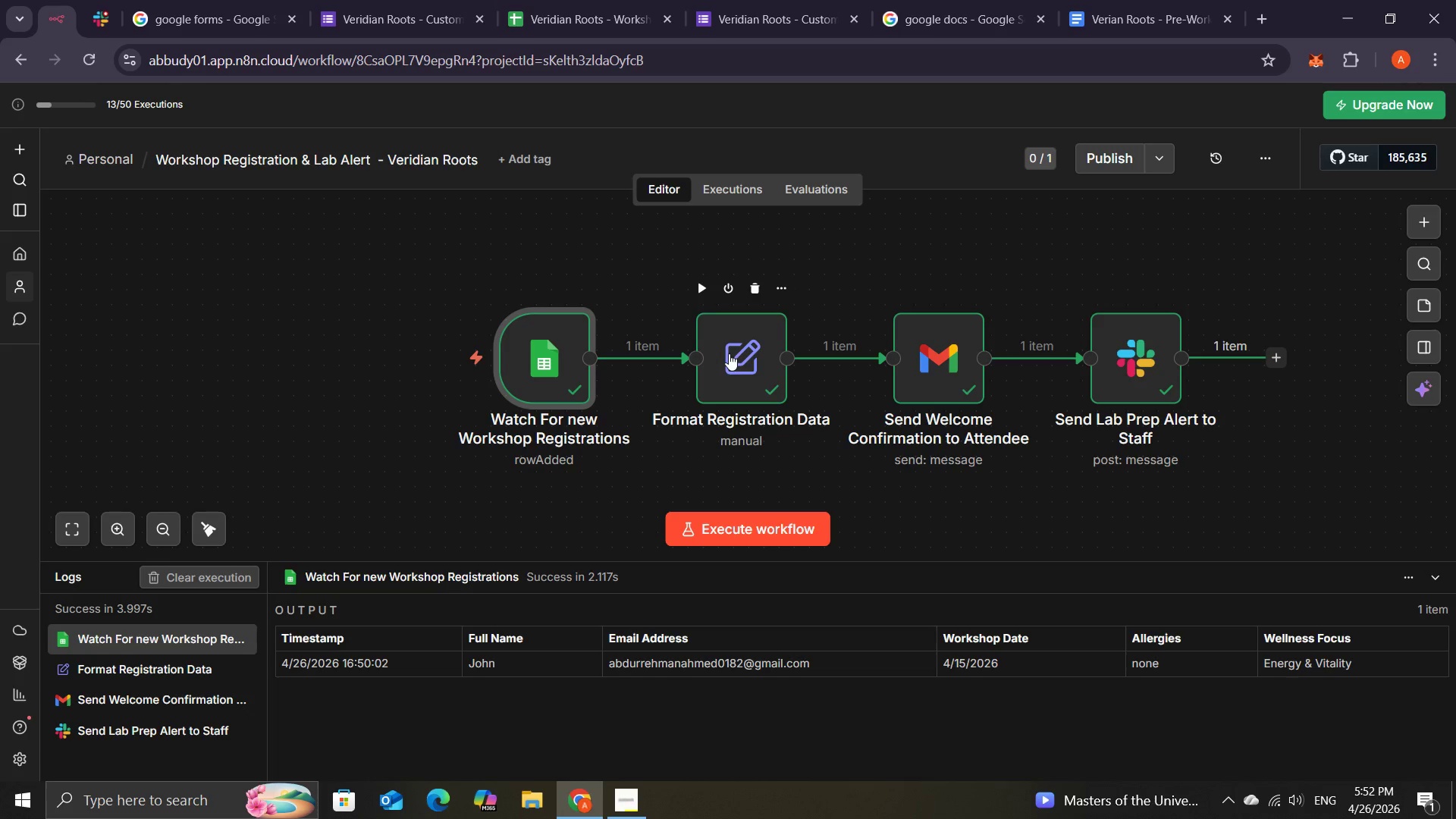 
double_click([550, 347])
 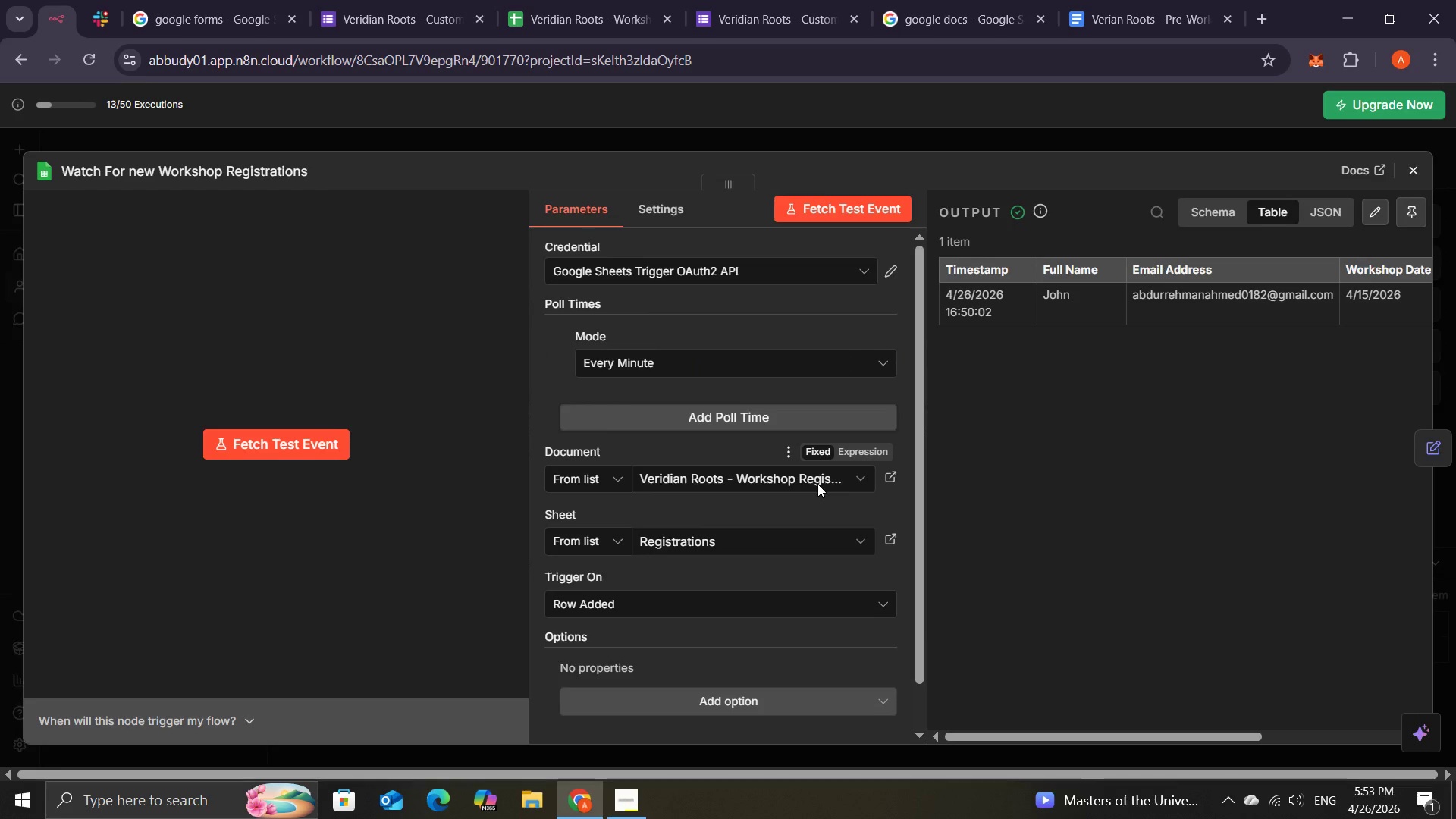 
left_click([839, 475])
 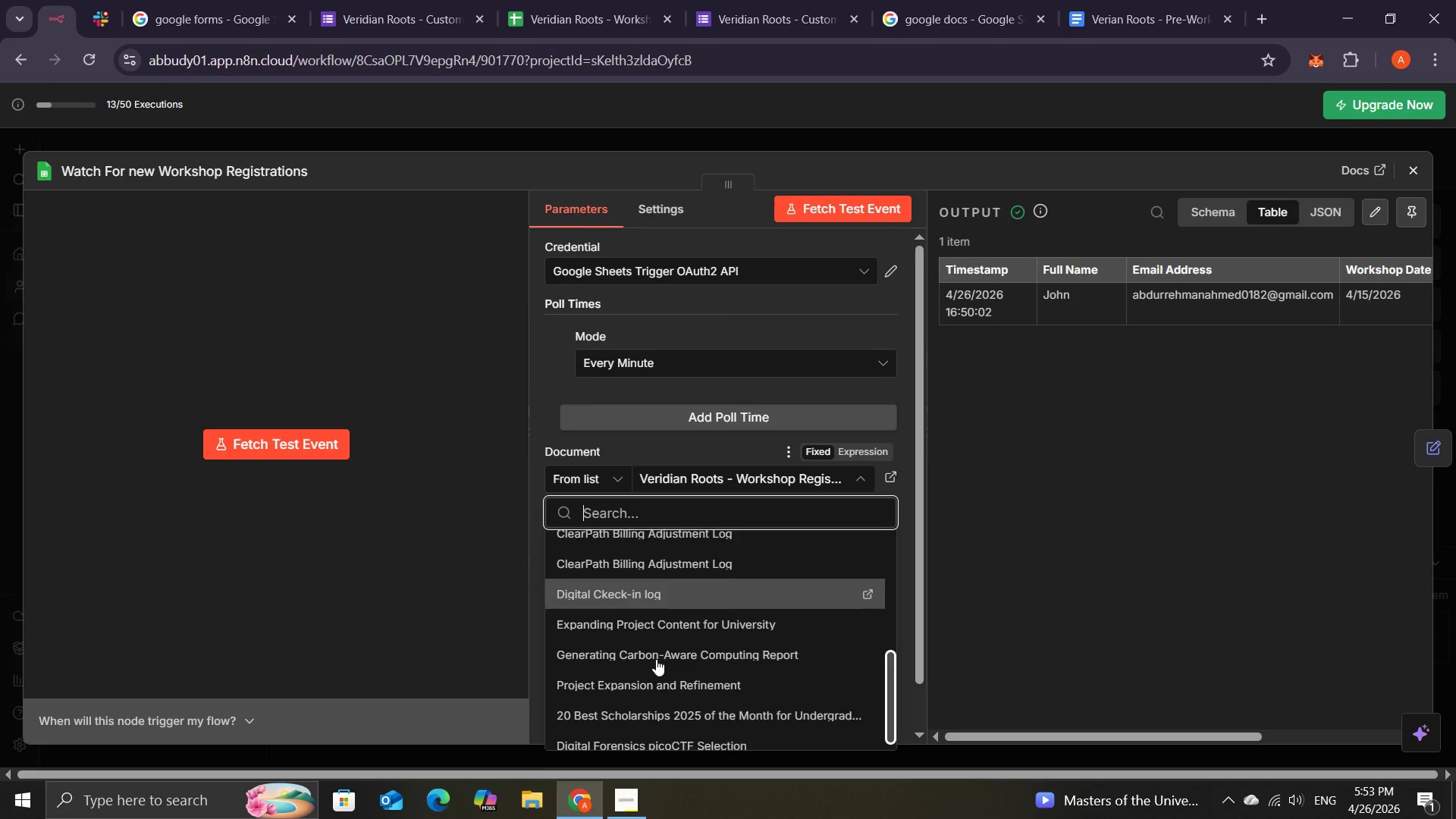 
wait(15.31)
 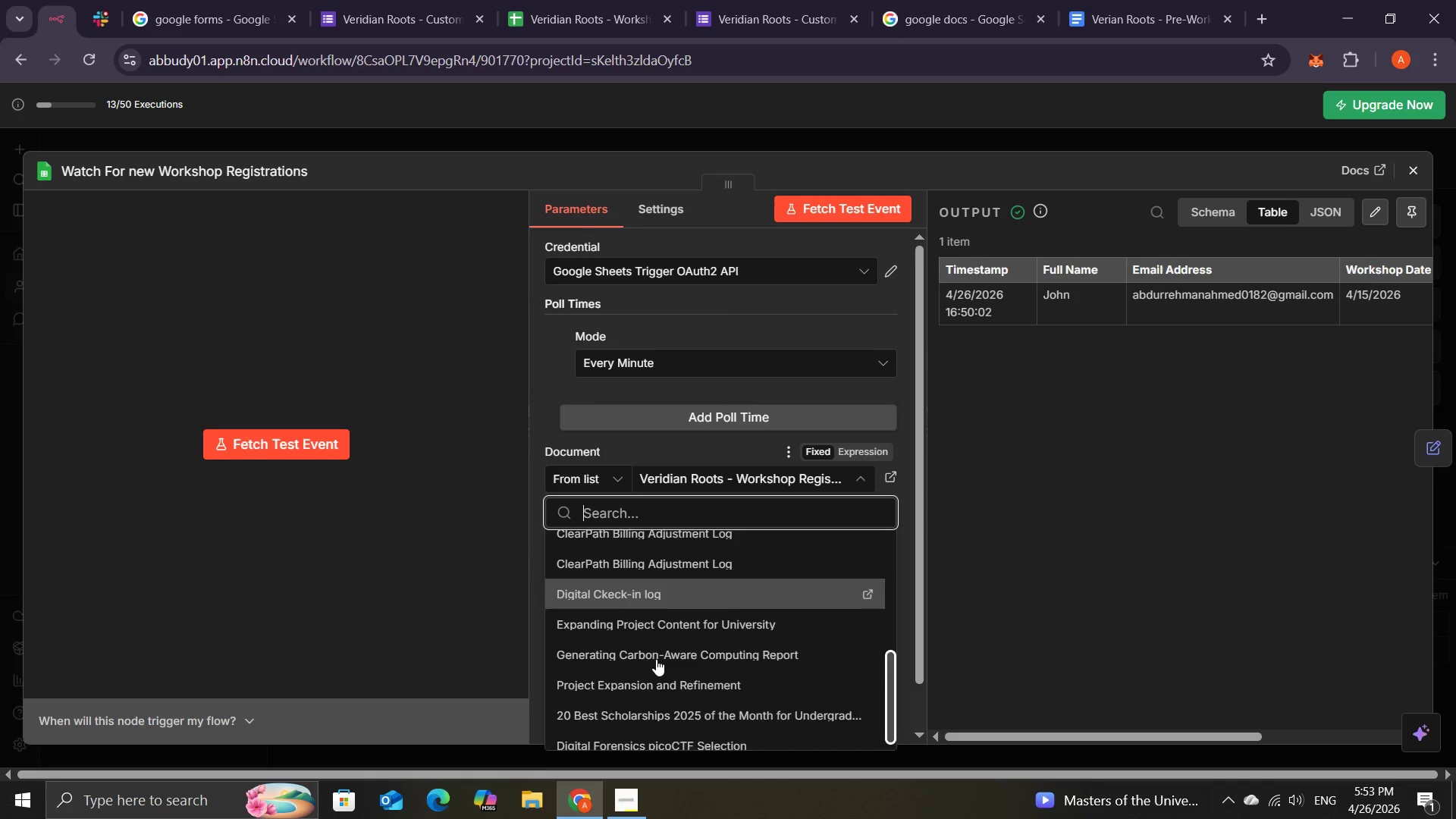 
left_click([745, 482])
 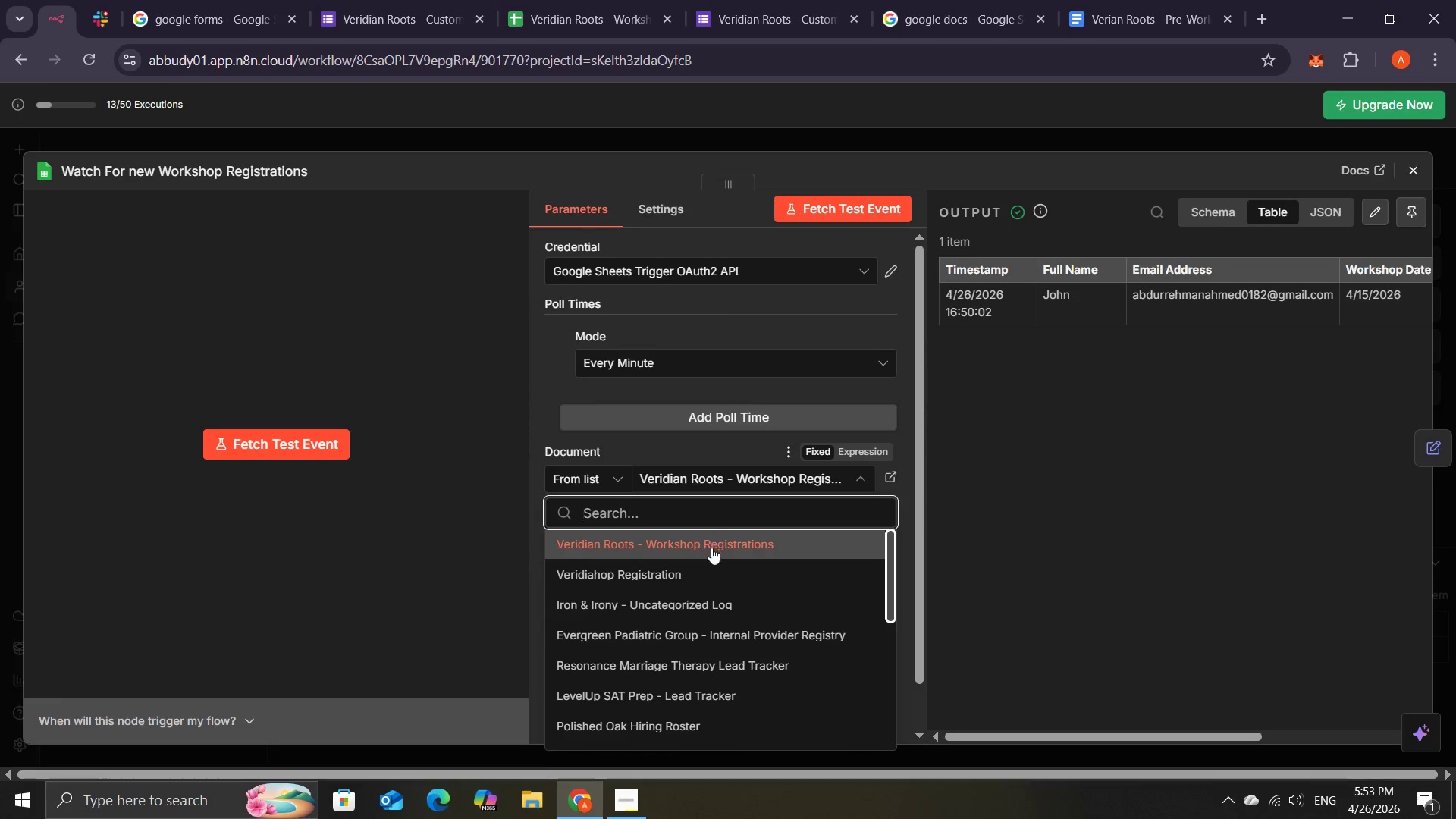 
left_click([711, 543])
 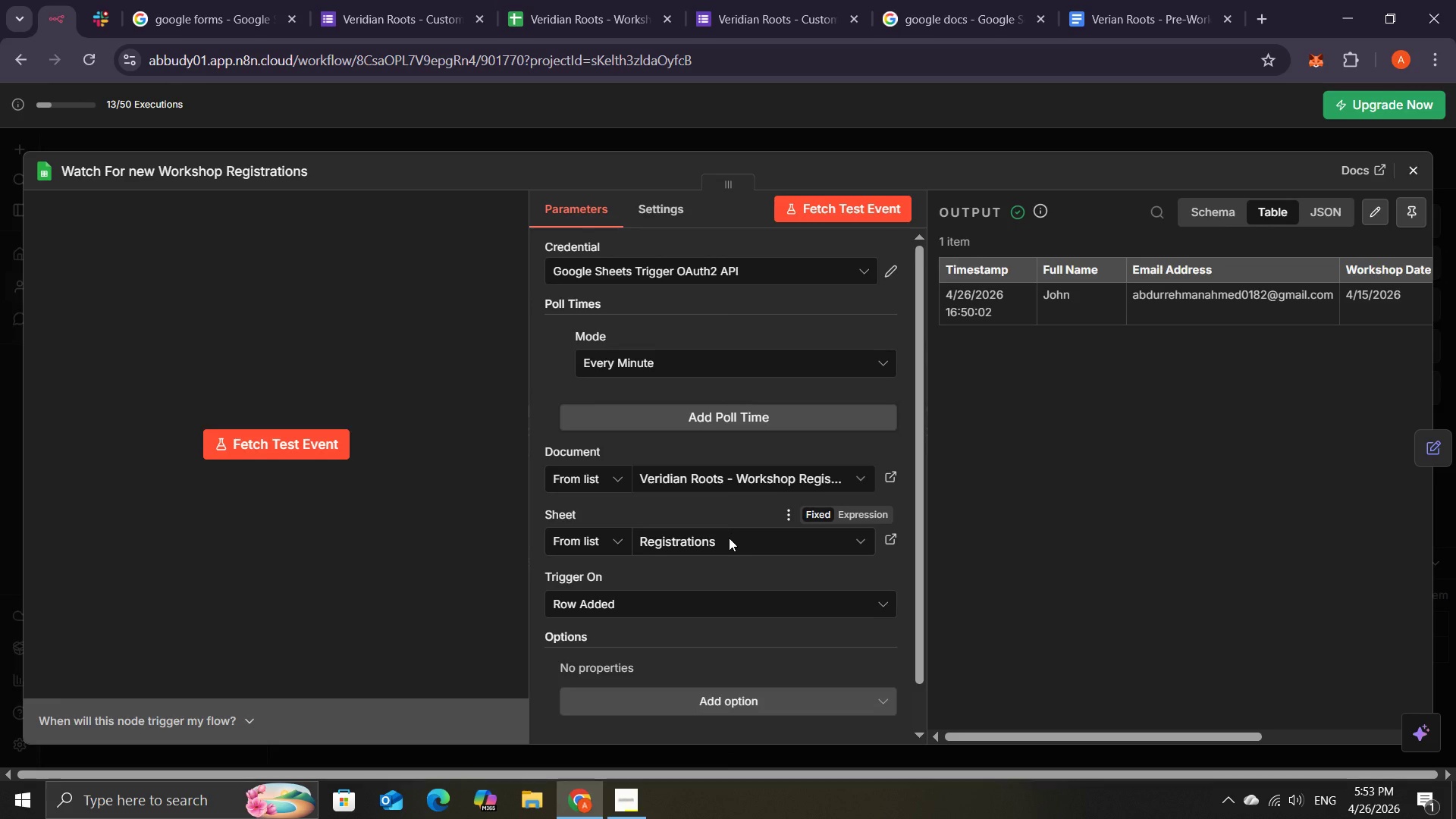 
left_click([726, 540])
 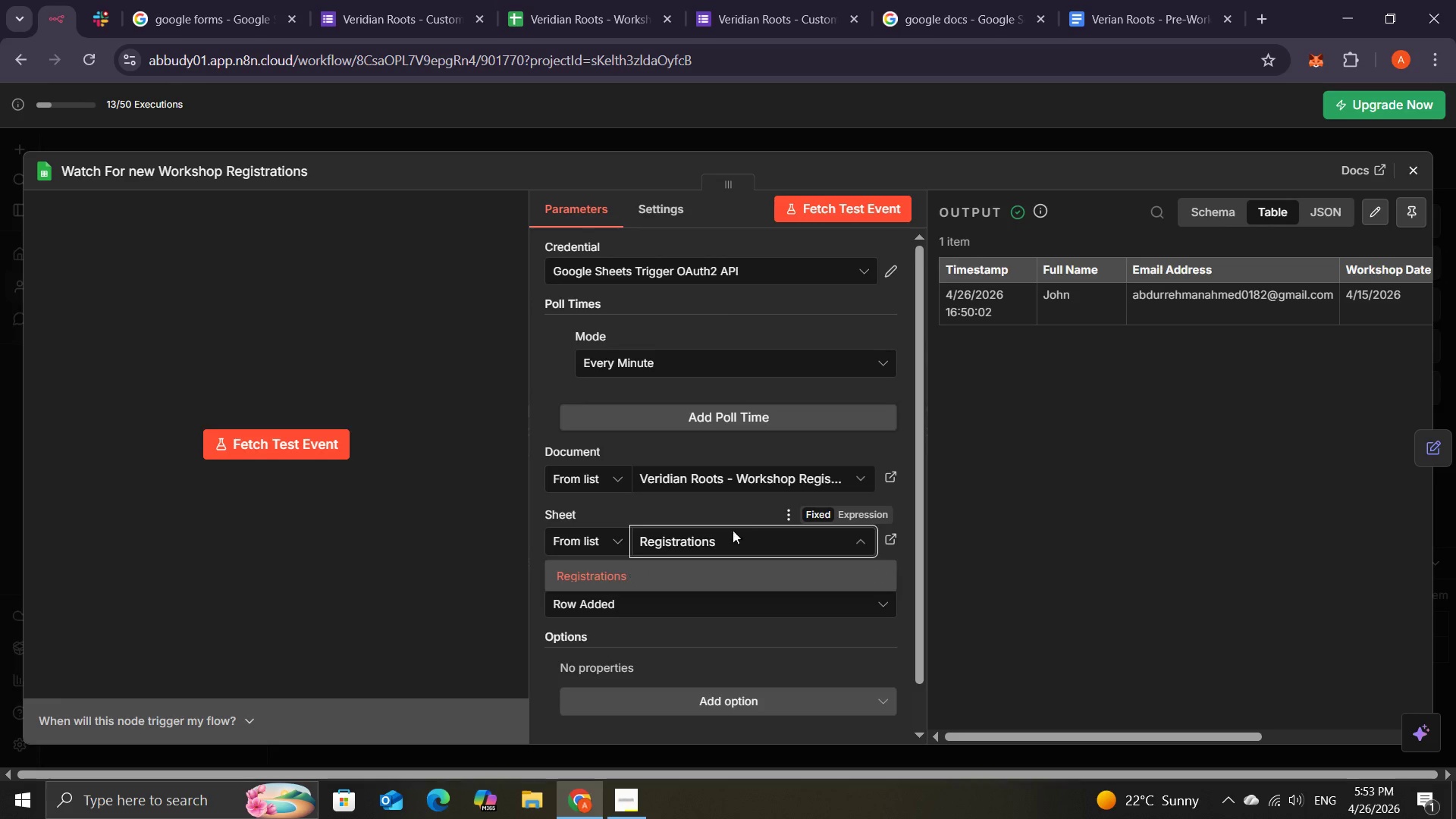 
left_click([682, 567])
 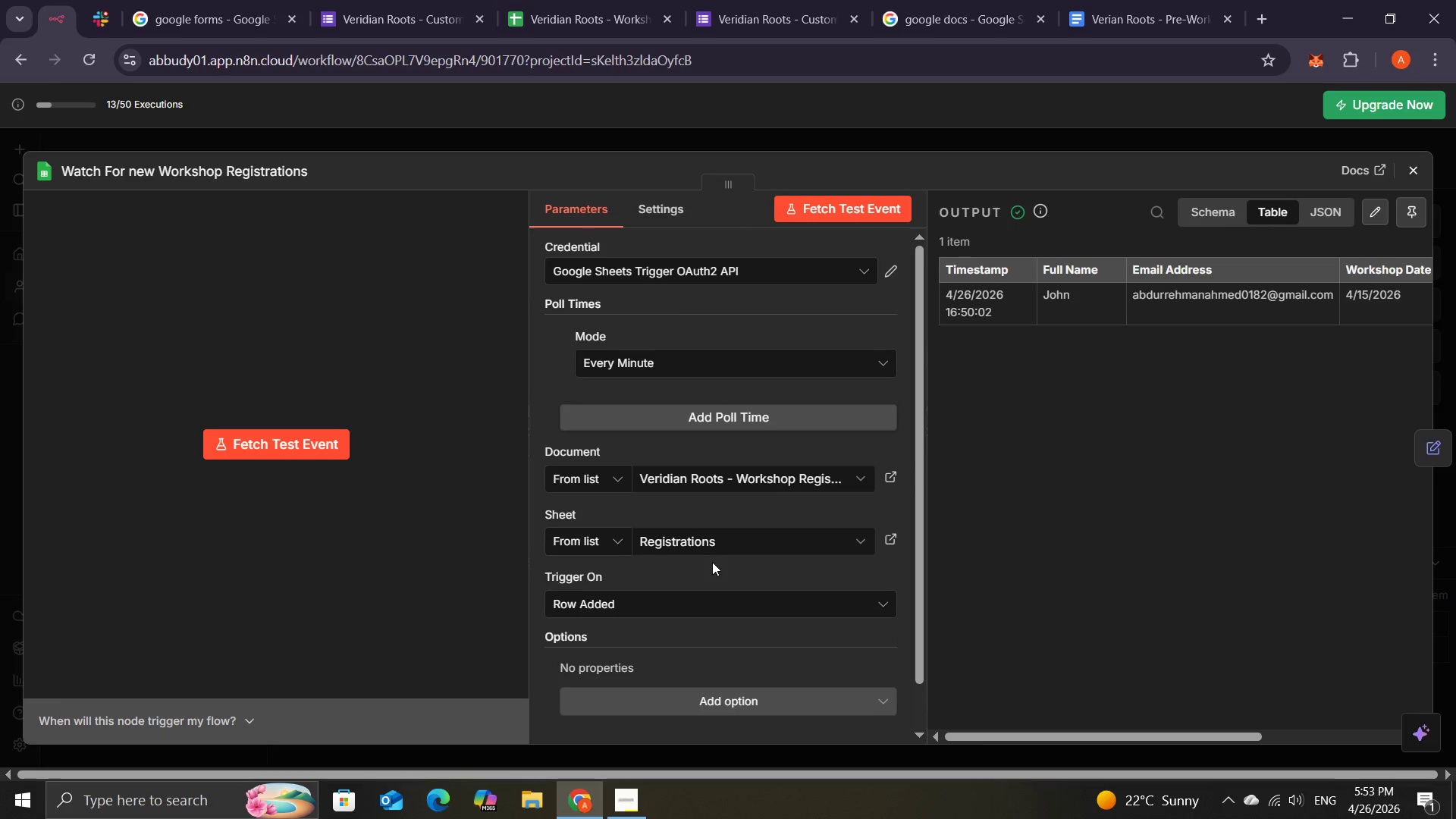 
wait(8.03)
 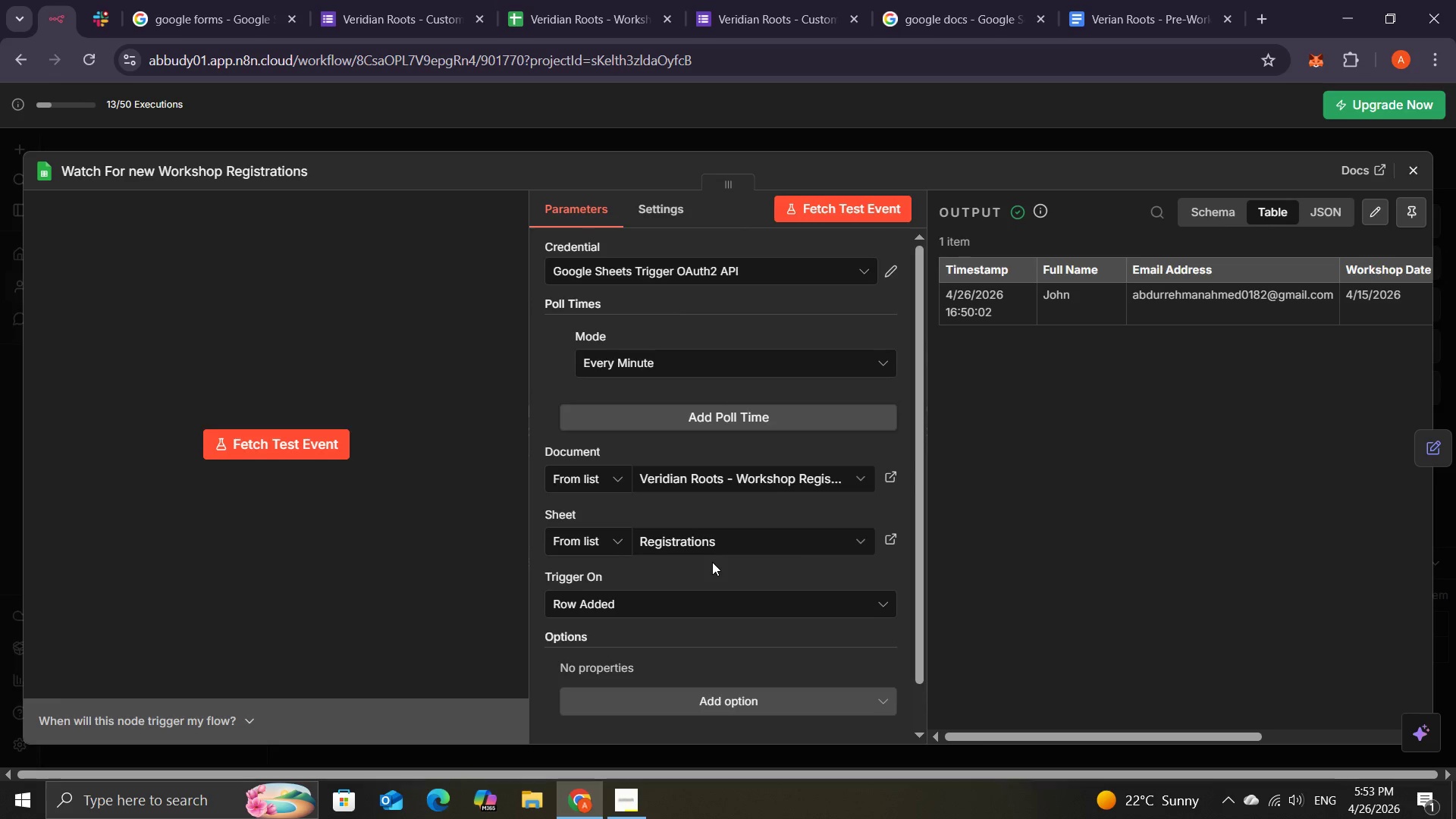 
mouse_move([741, 8])
 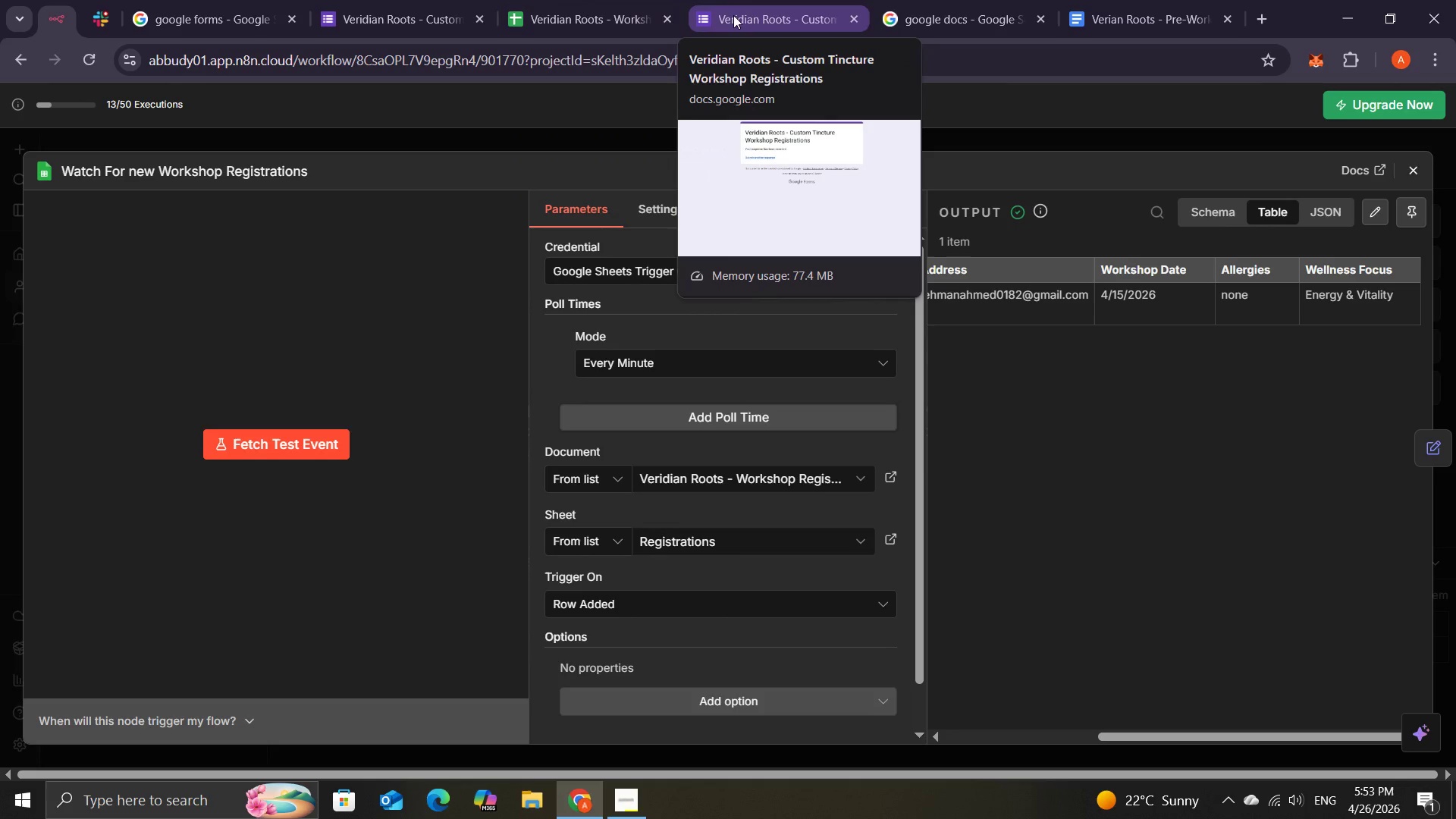 
left_click([733, 15])
 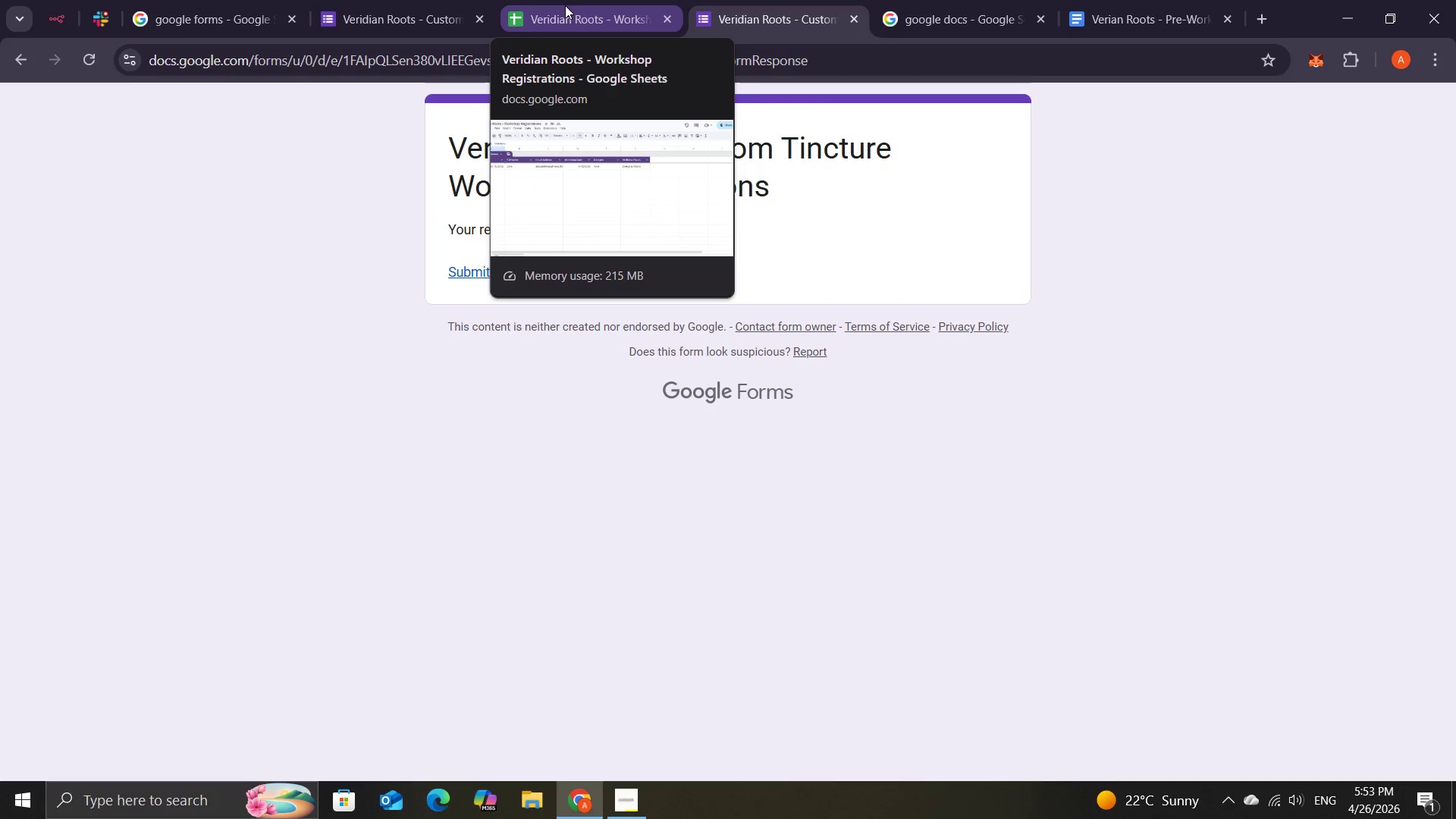 
wait(5.2)
 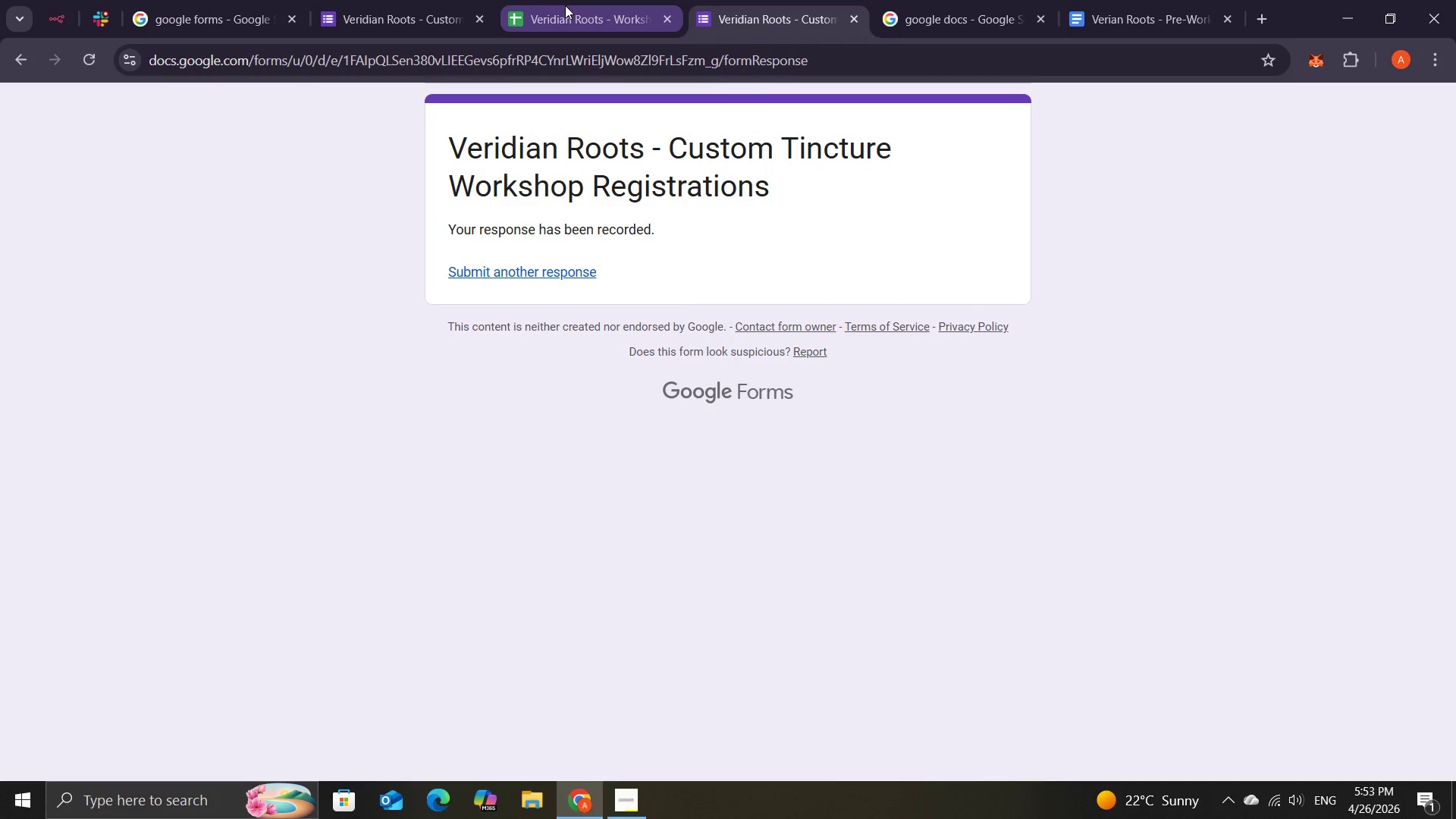 
left_click([565, 5])
 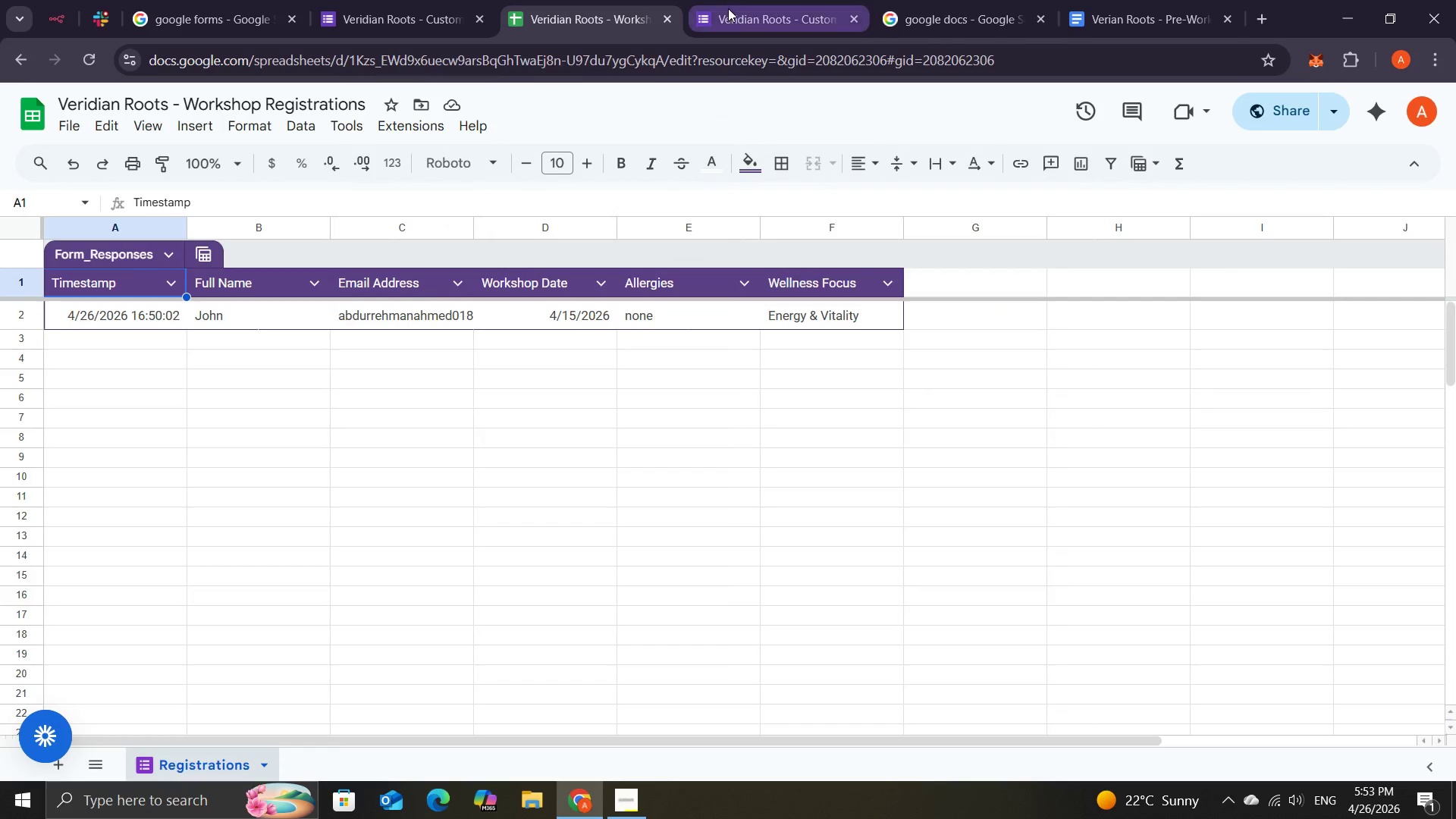 
left_click([728, 8])
 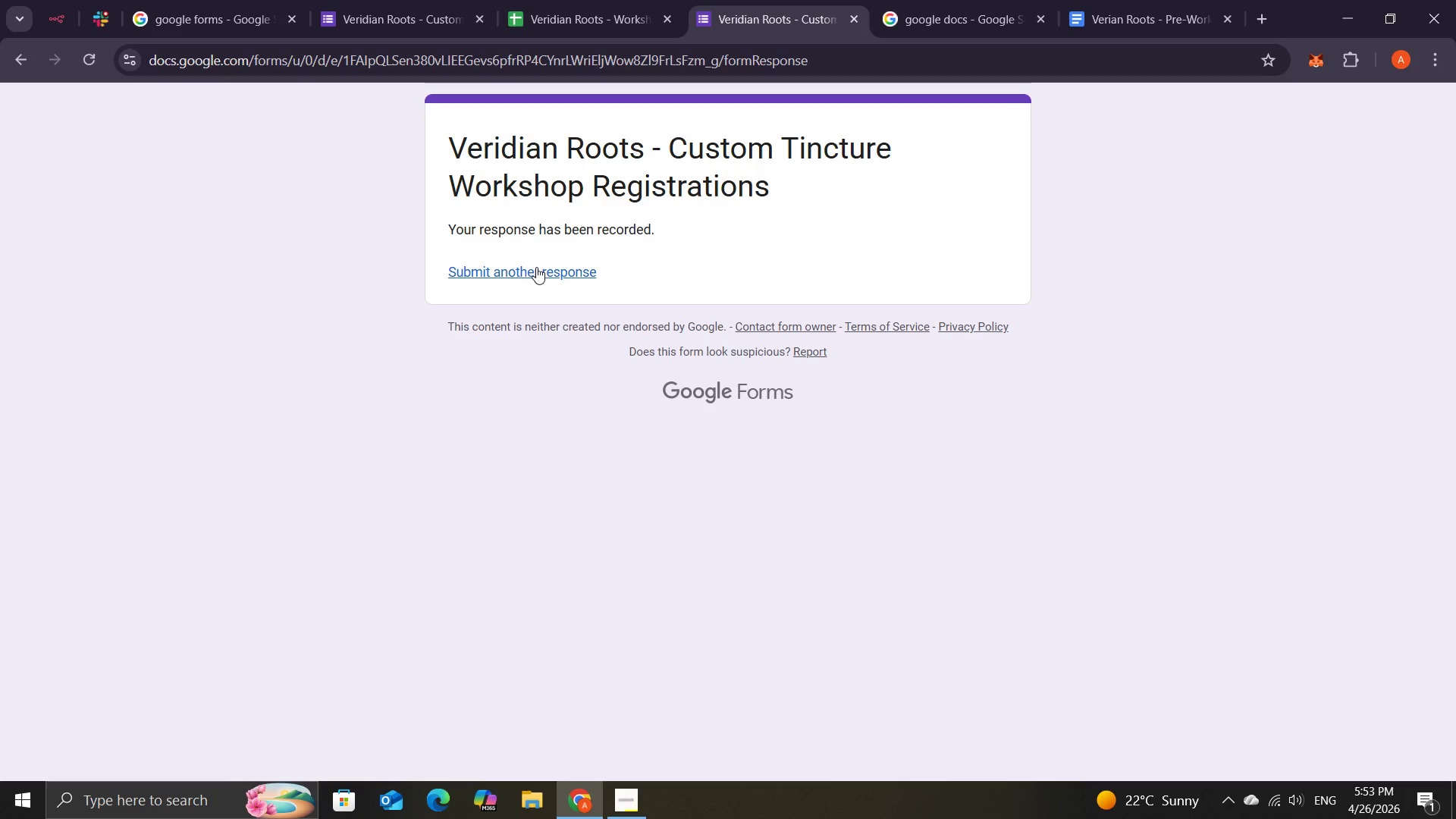 
left_click([536, 267])
 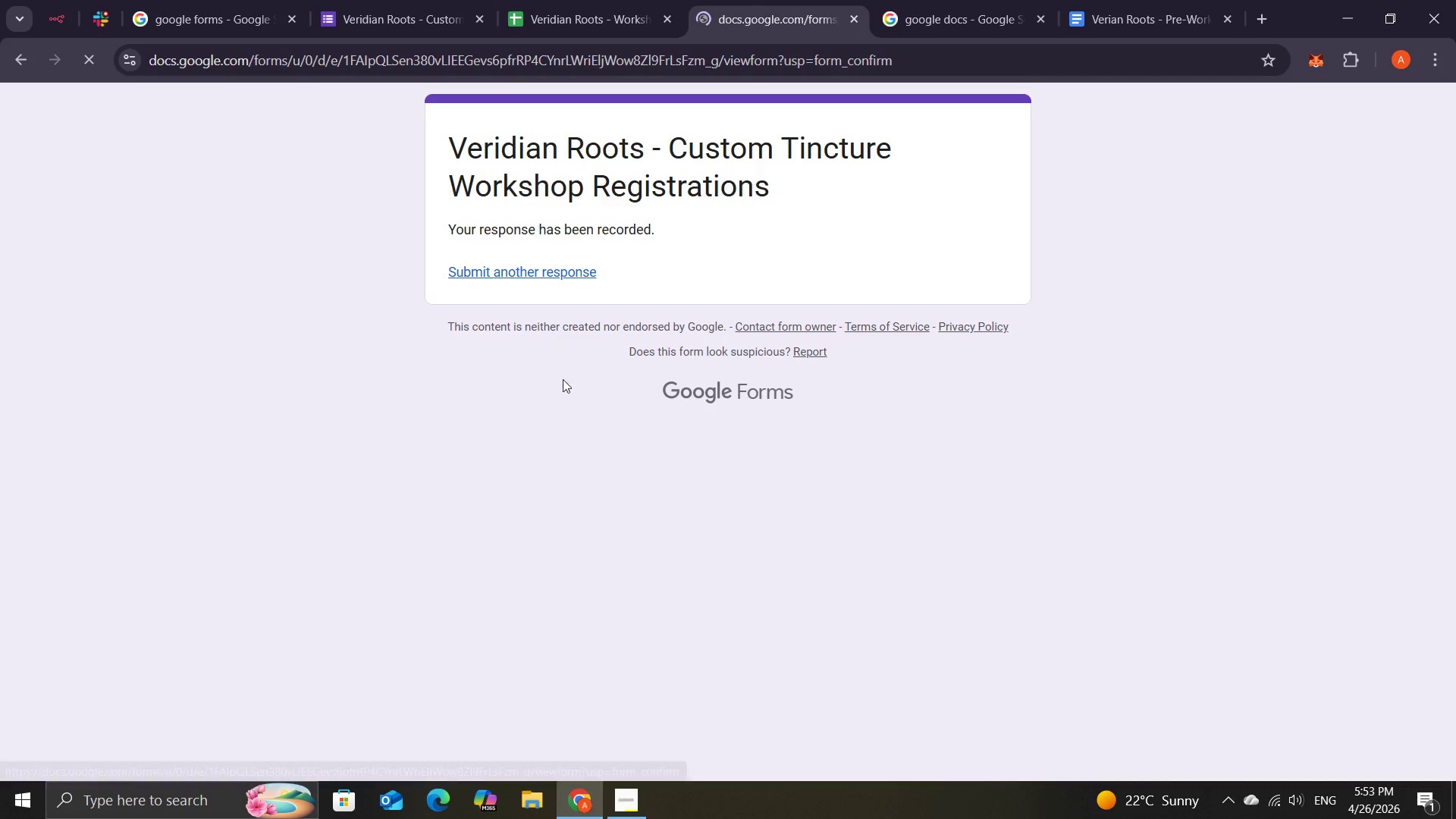 
wait(7.98)
 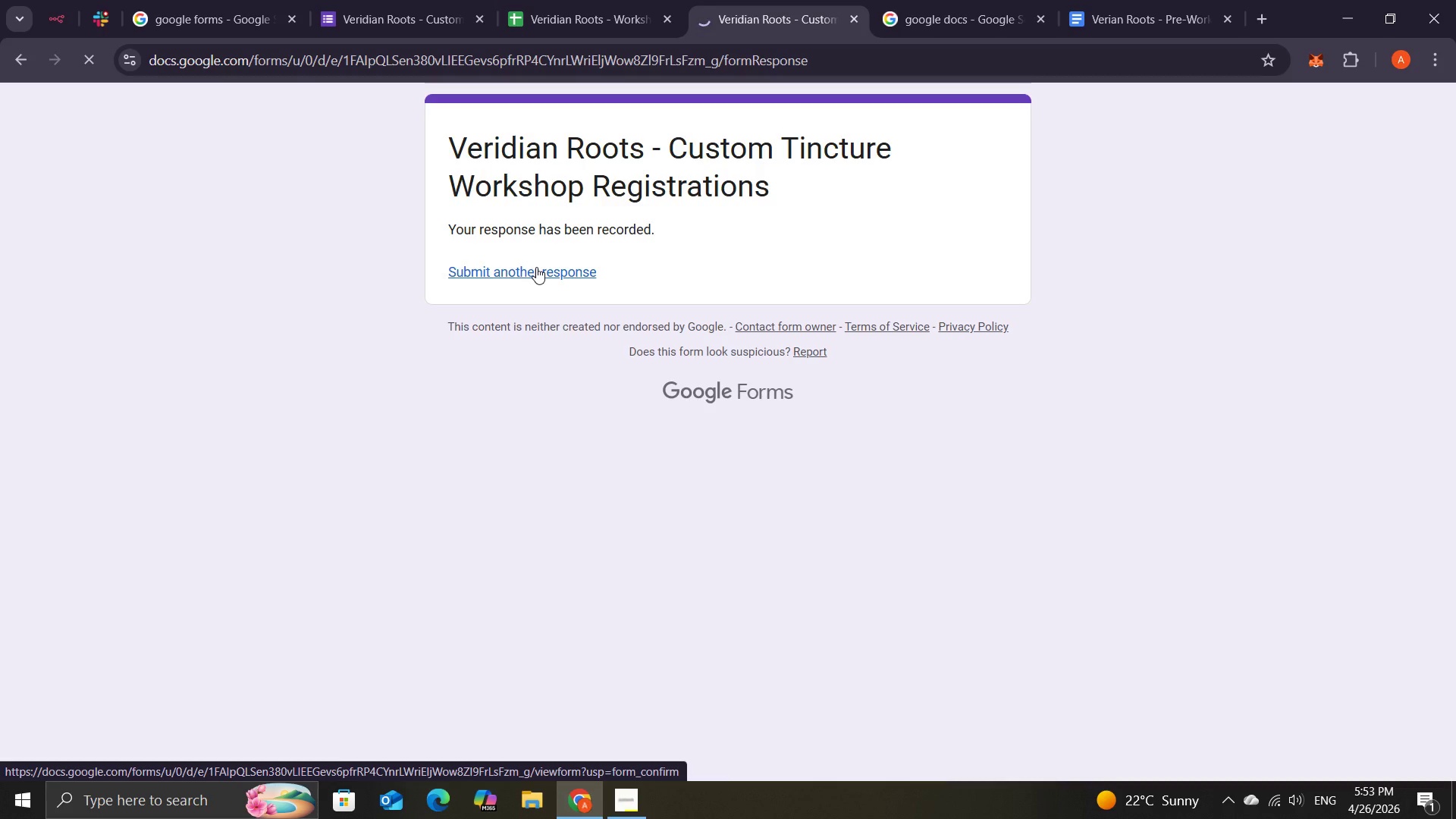 
left_click([497, 452])
 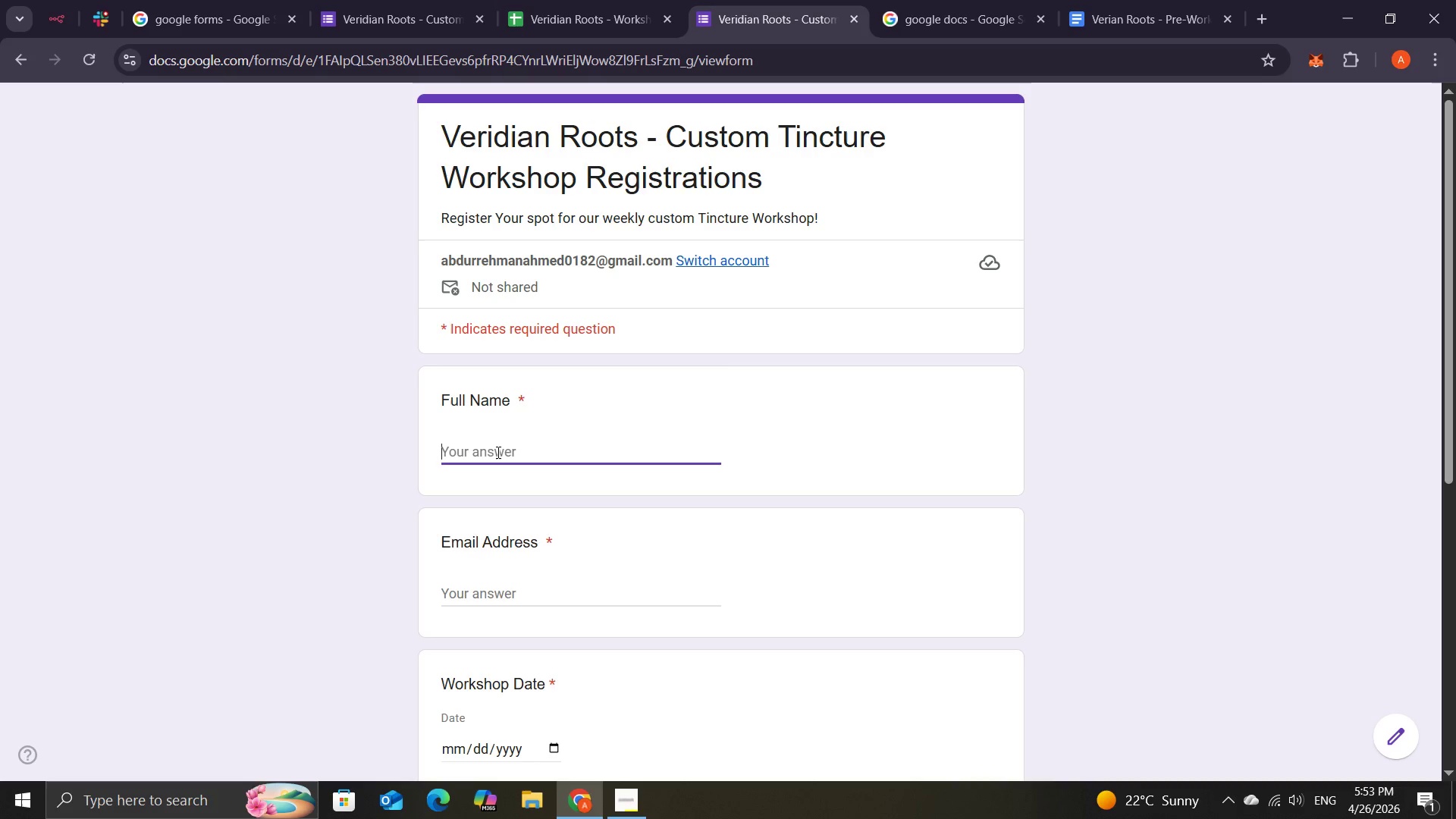 
type(Tom)
 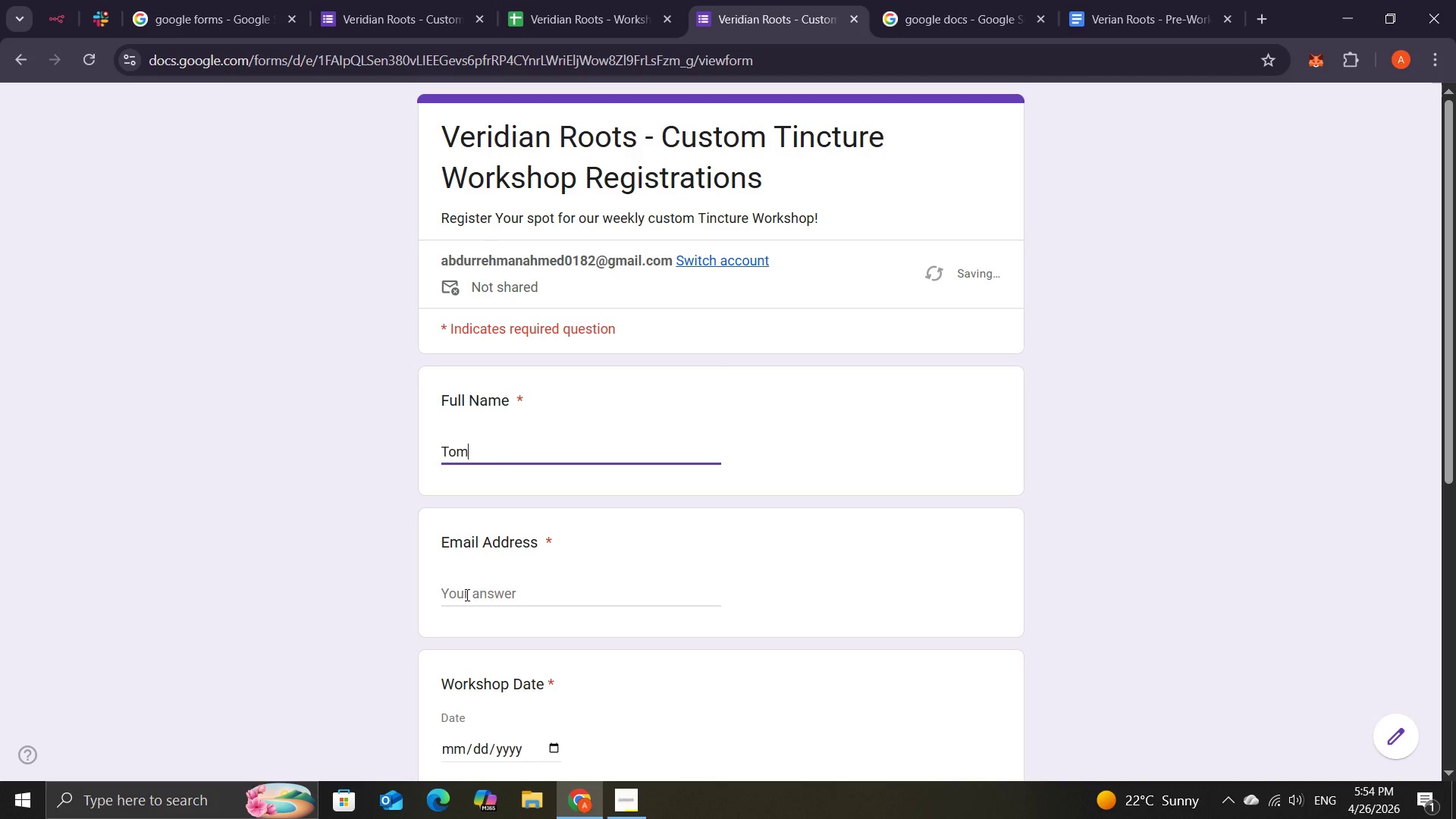 
left_click([466, 595])
 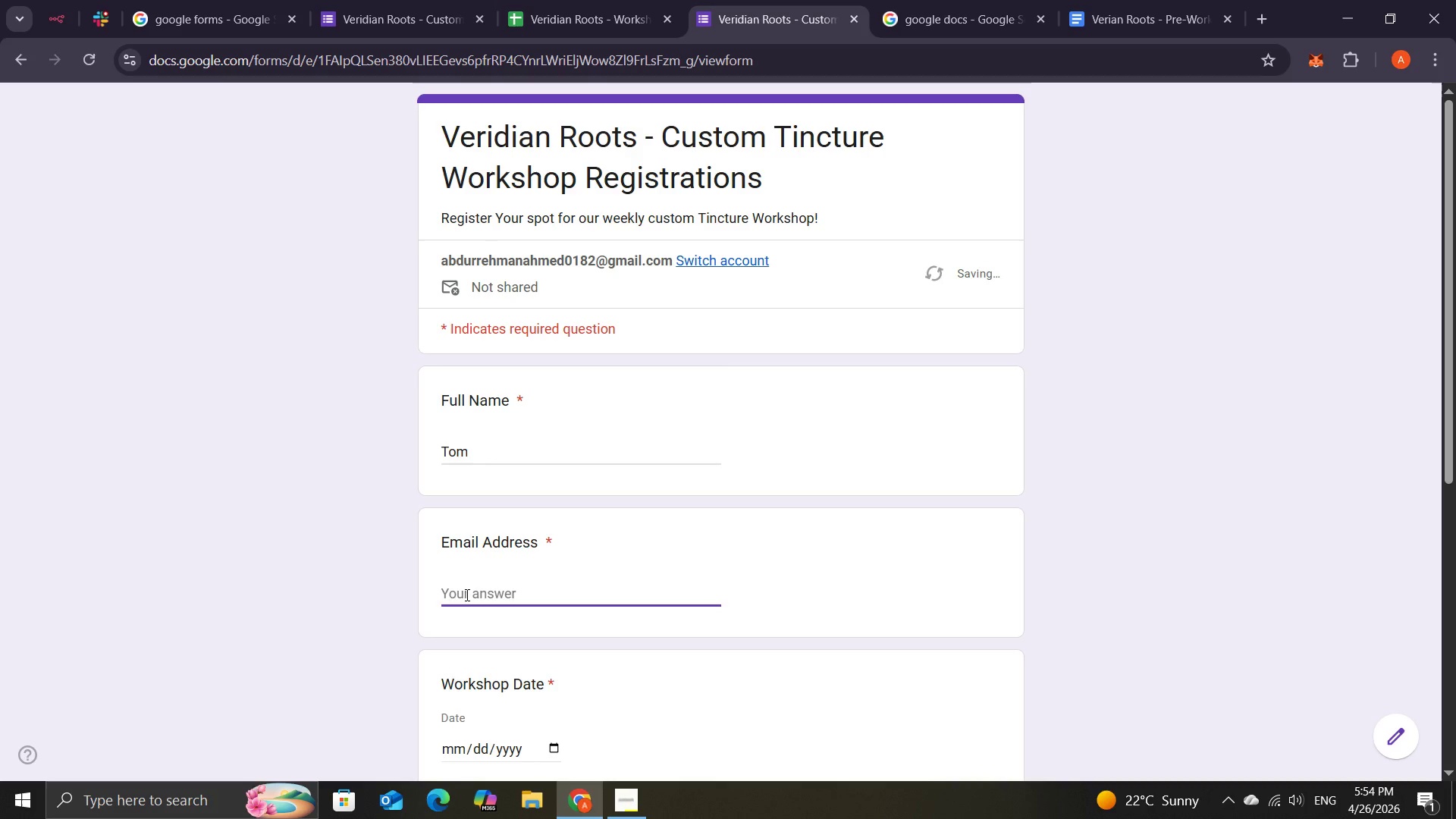 
type(abdurrehmanahmw)
key(Backspace)
type(ed0182@gmail.com)
 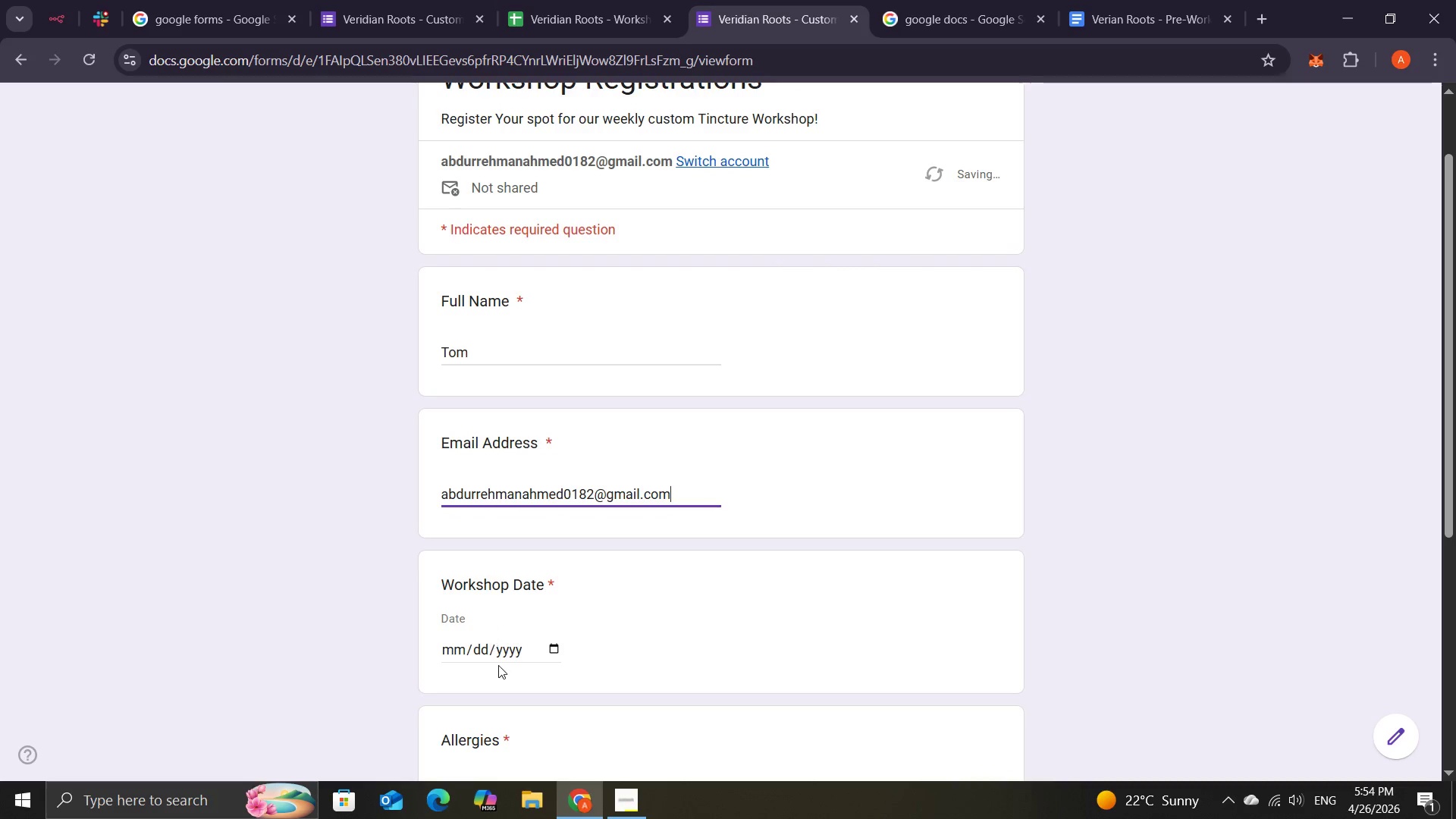 
left_click([497, 651])
 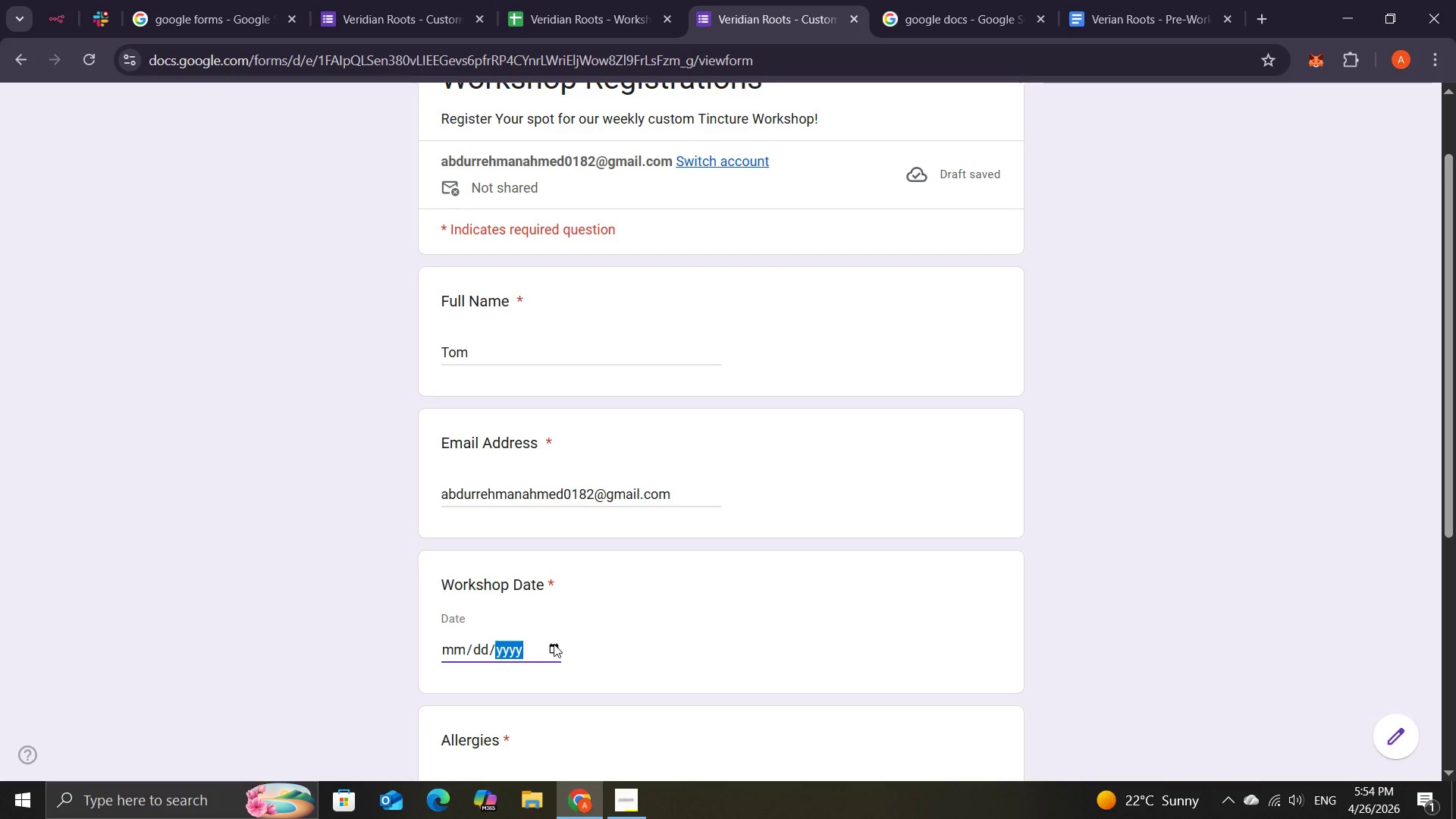 
left_click([561, 644])